 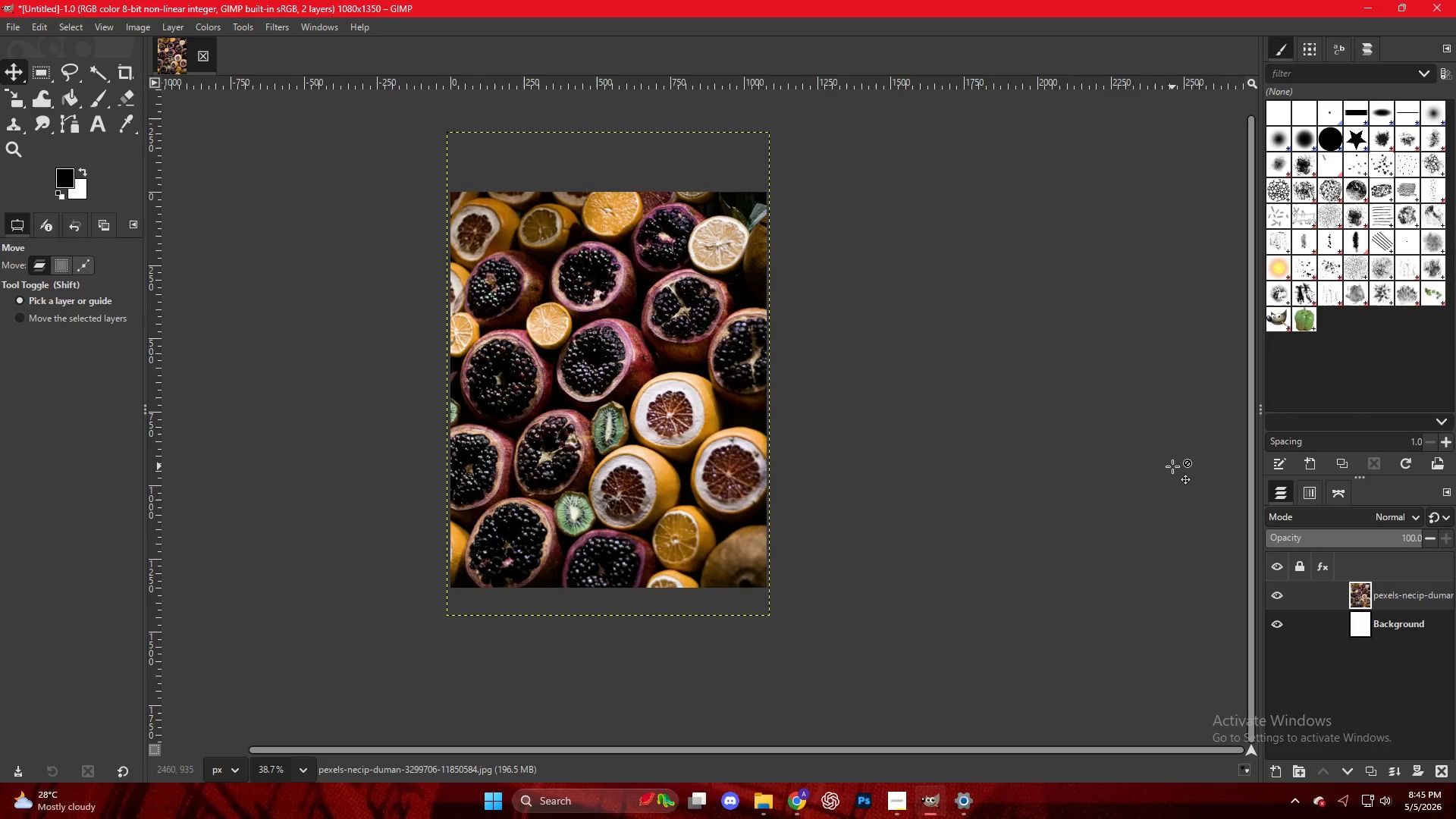 
right_click([593, 372])
 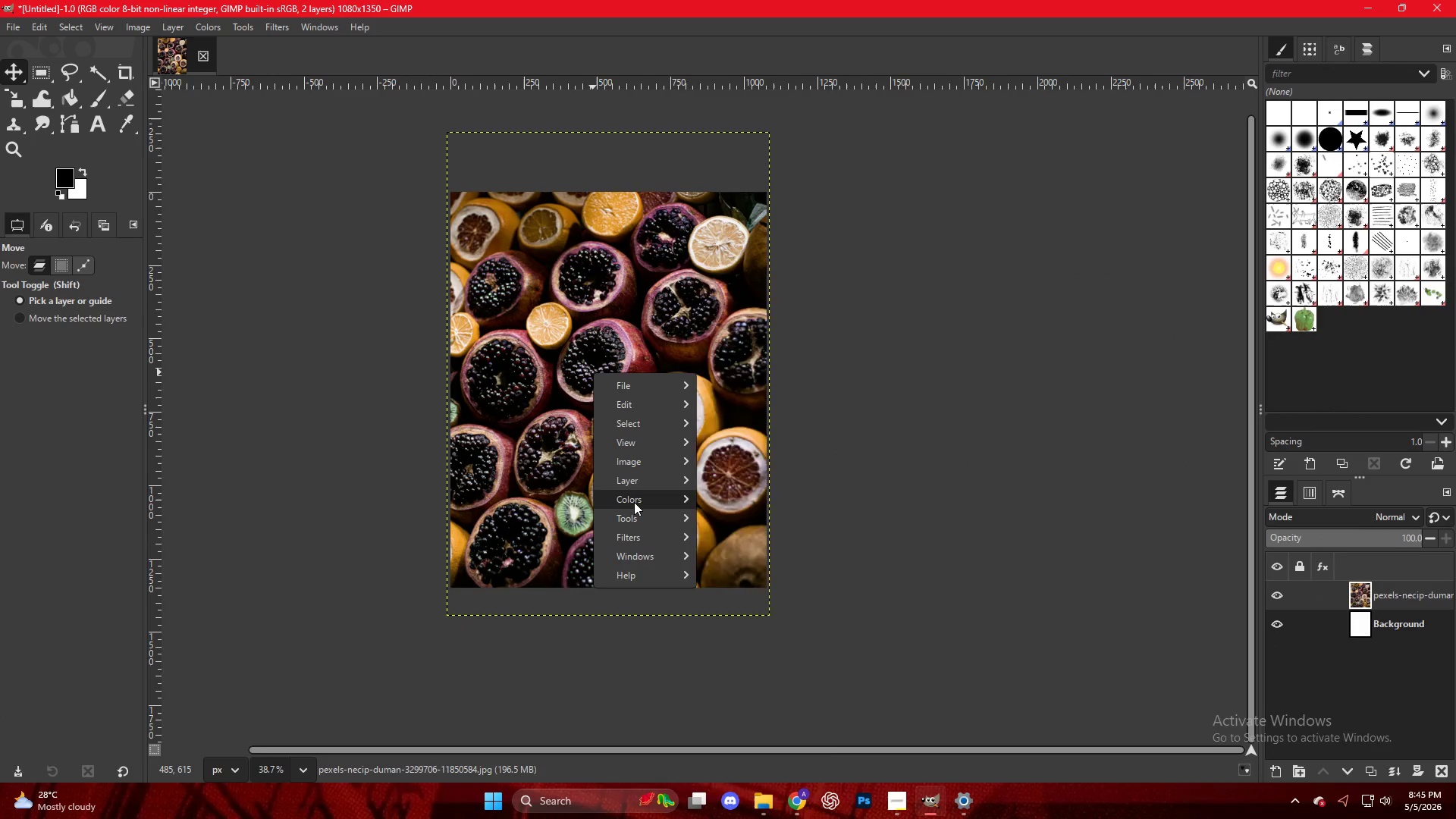 
left_click([634, 502])
 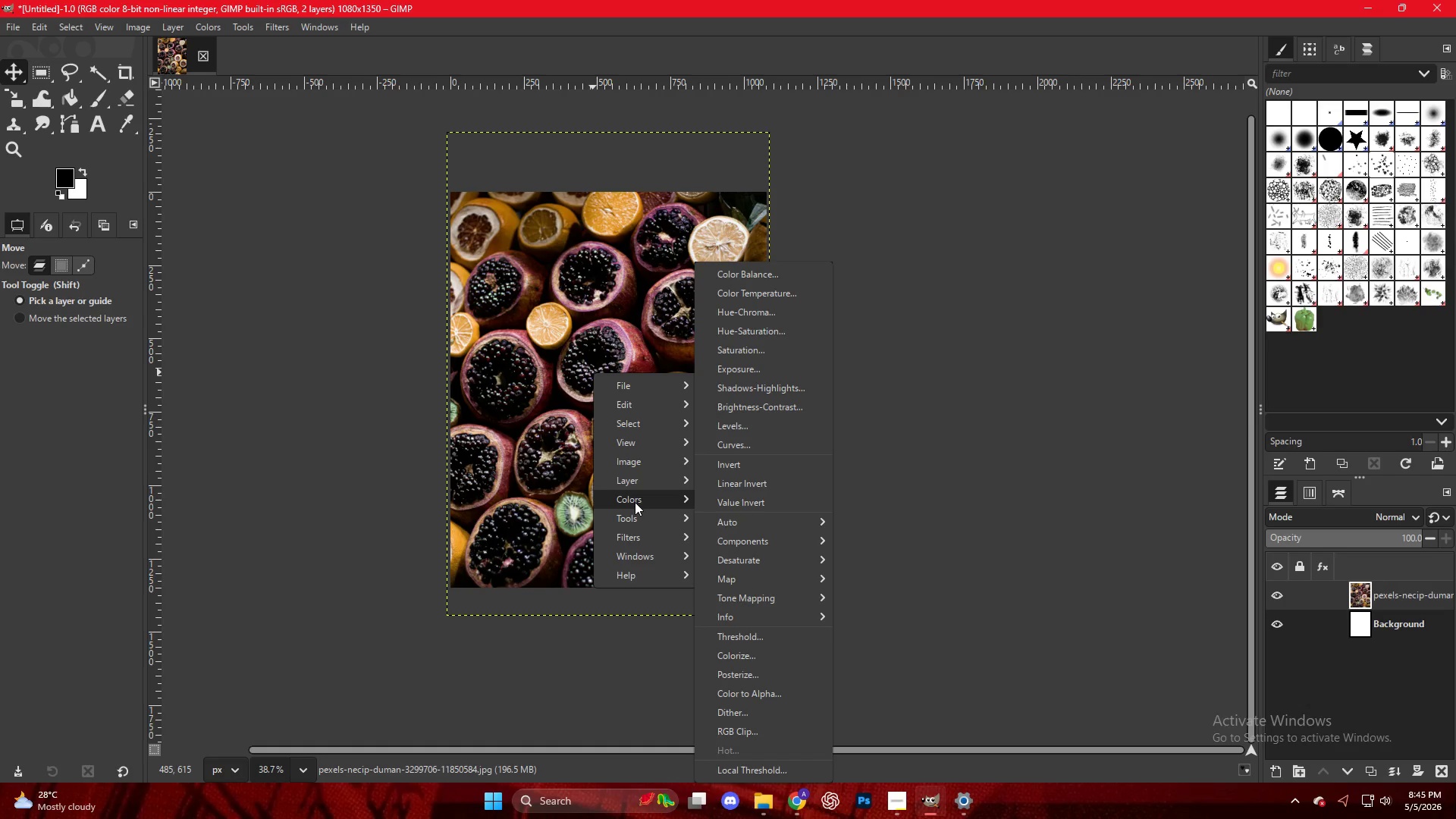 
wait(9.5)
 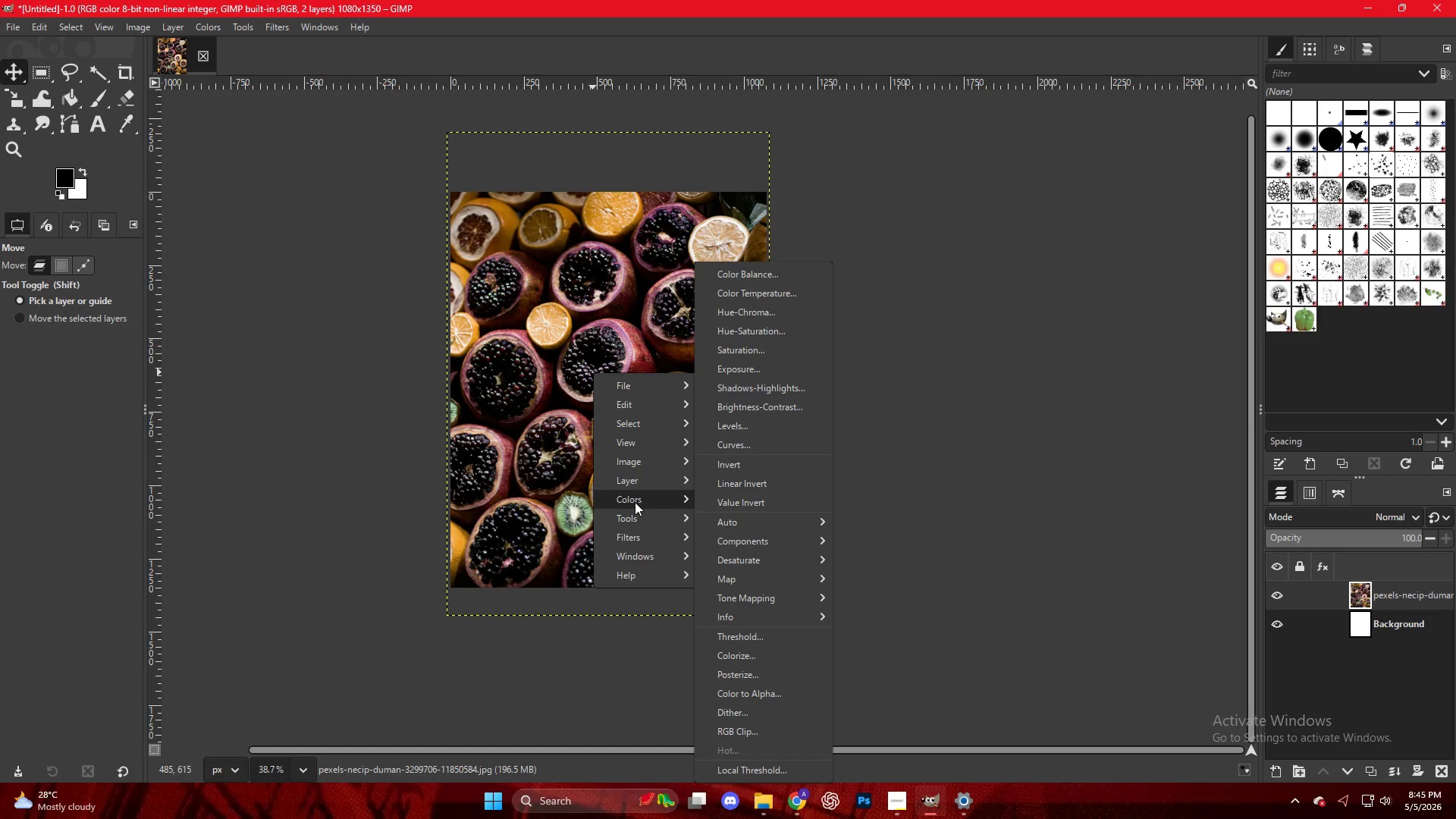 
mouse_move([644, 494])
 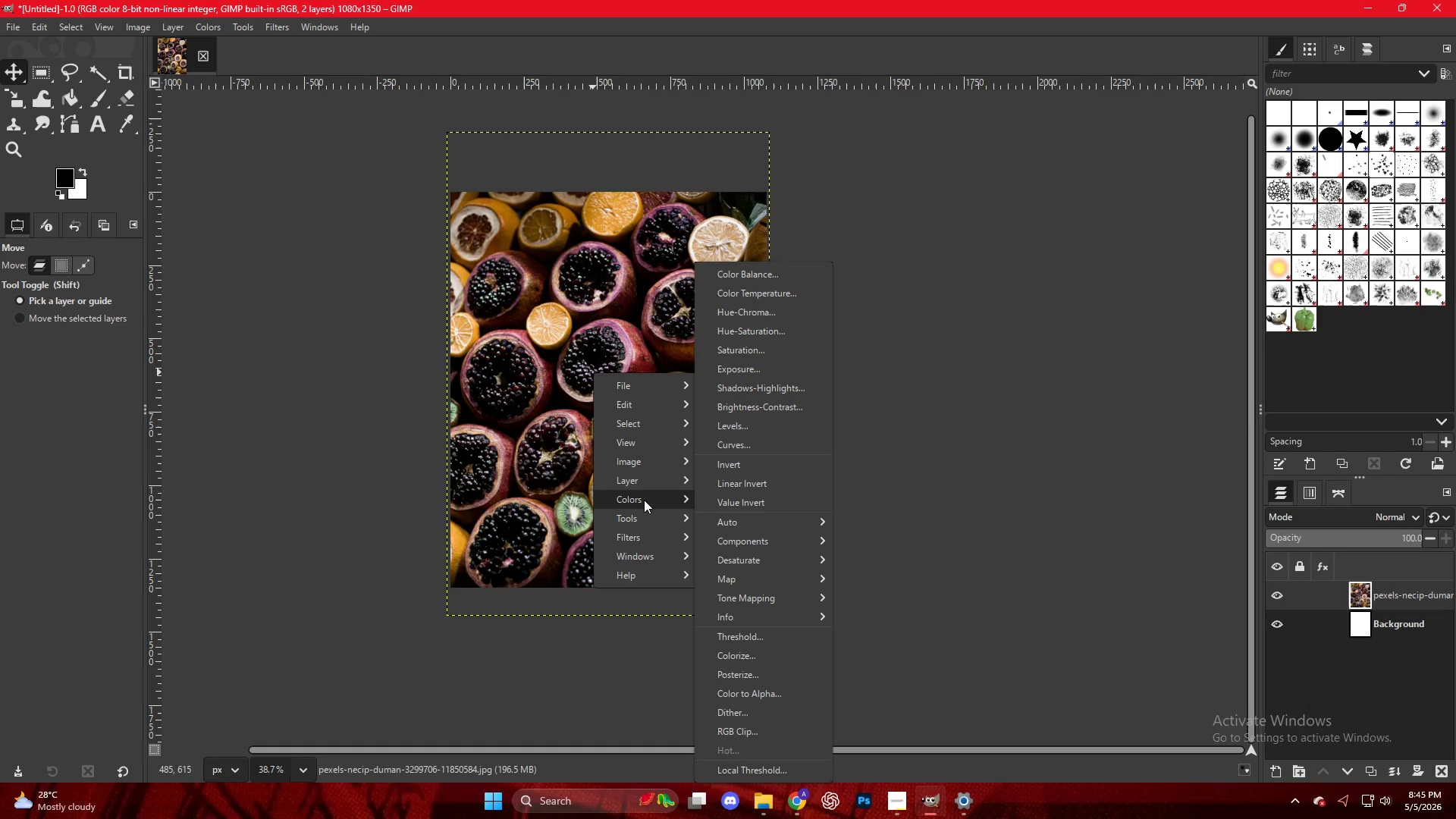 
mouse_move([661, 498])
 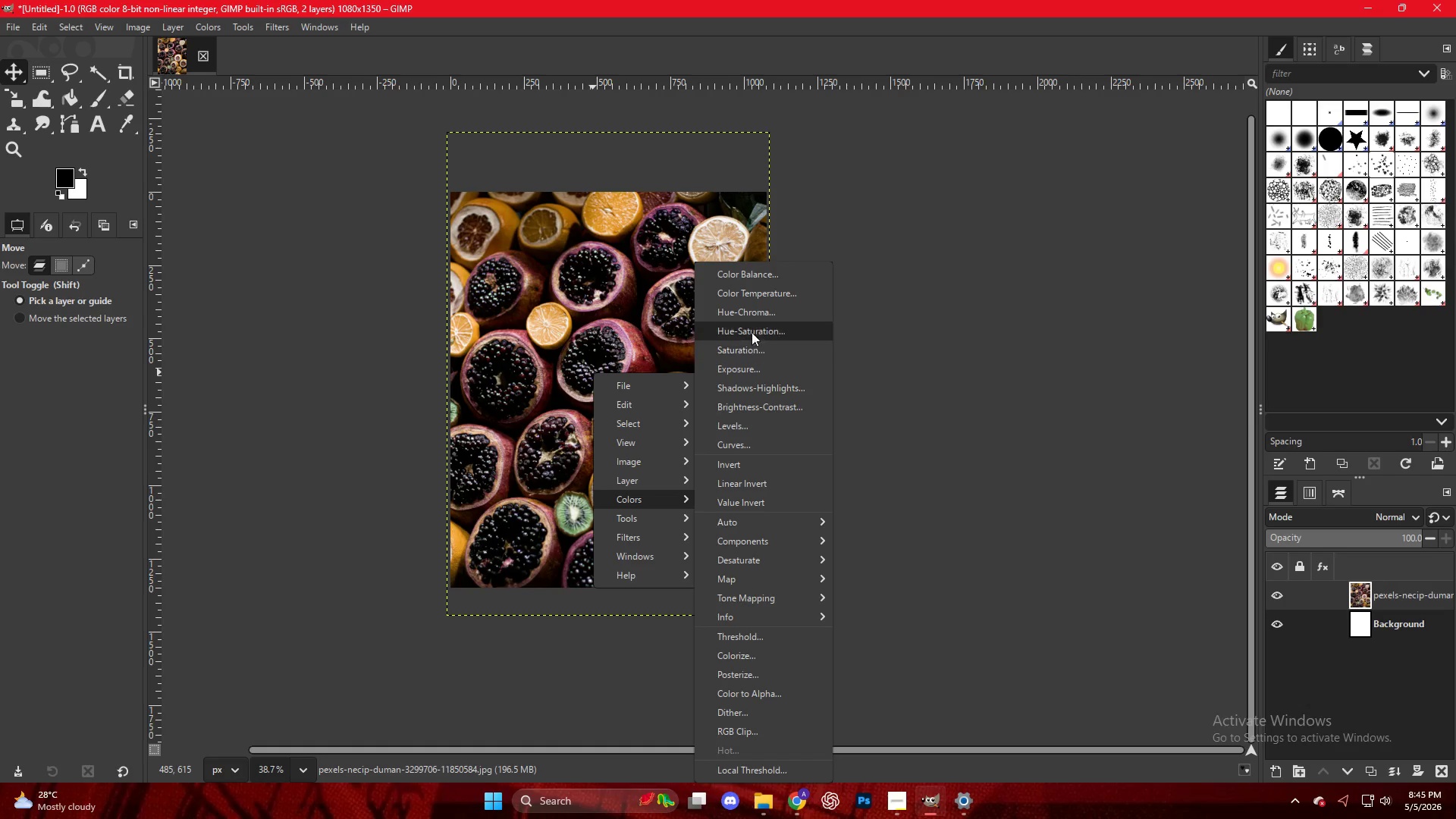 
left_click([761, 332])
 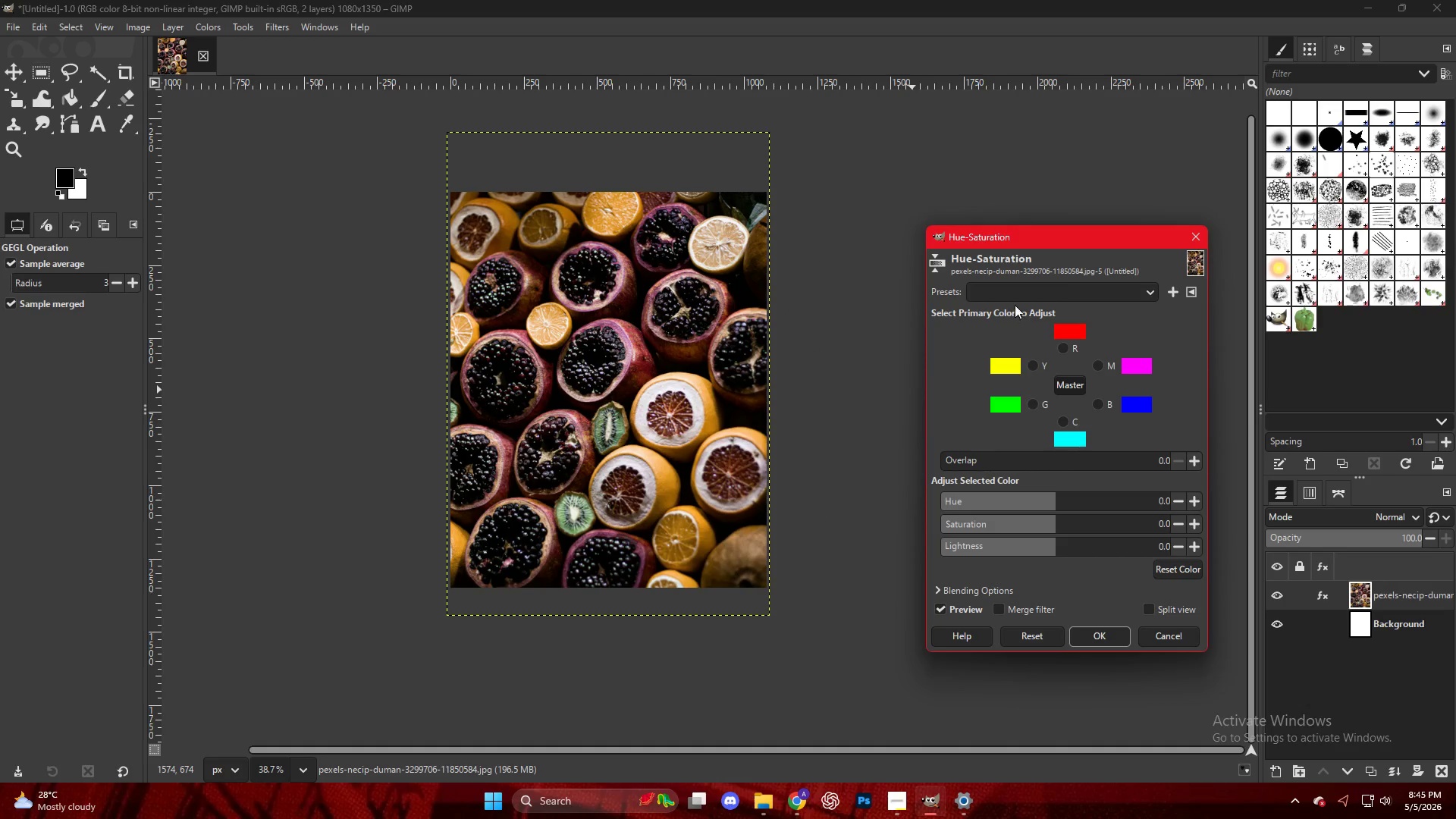 
scroll: coordinate [976, 523], scroll_direction: down, amount: 3.0
 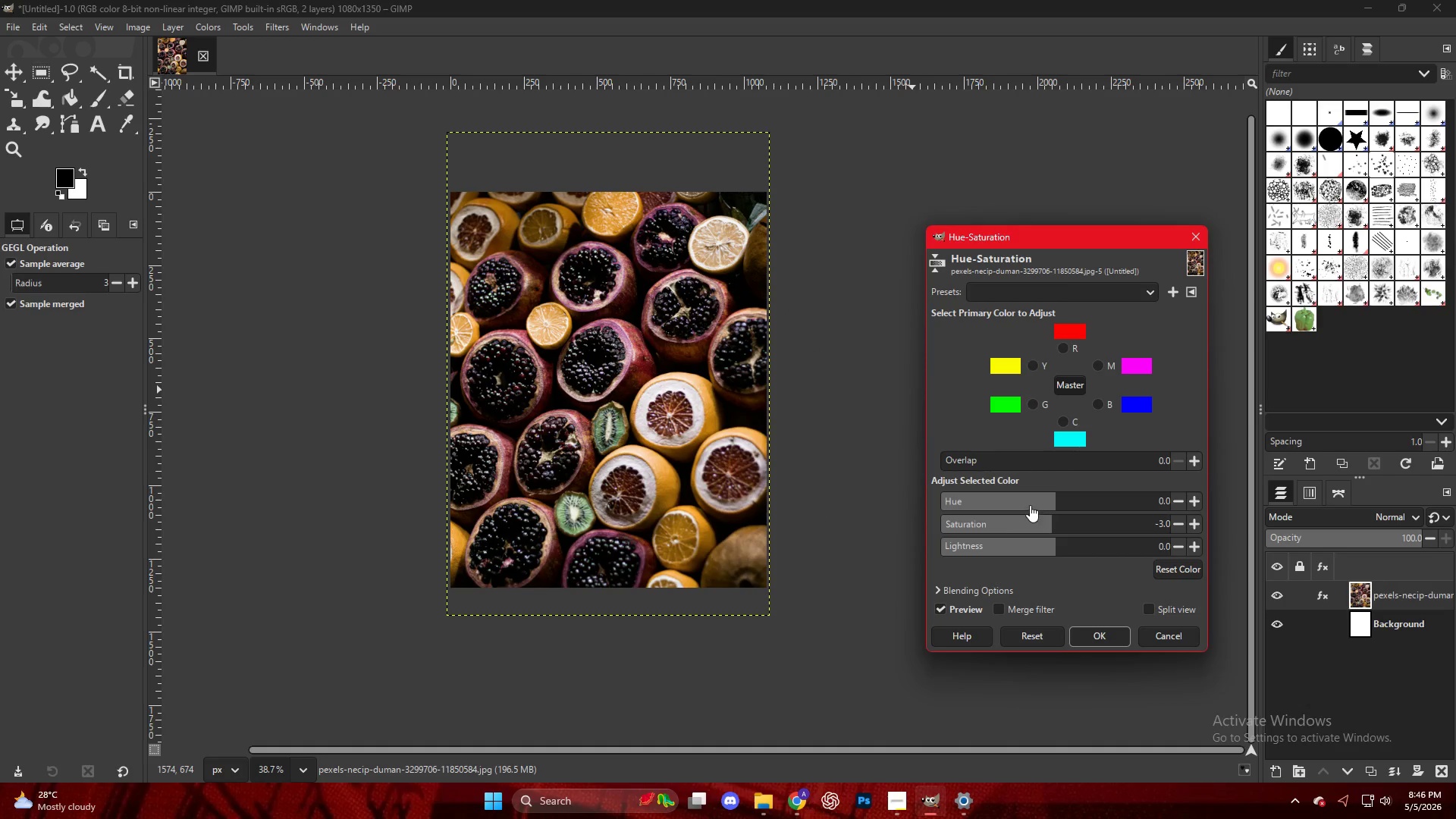 
left_click_drag(start_coordinate=[1027, 503], to_coordinate=[1065, 515])
 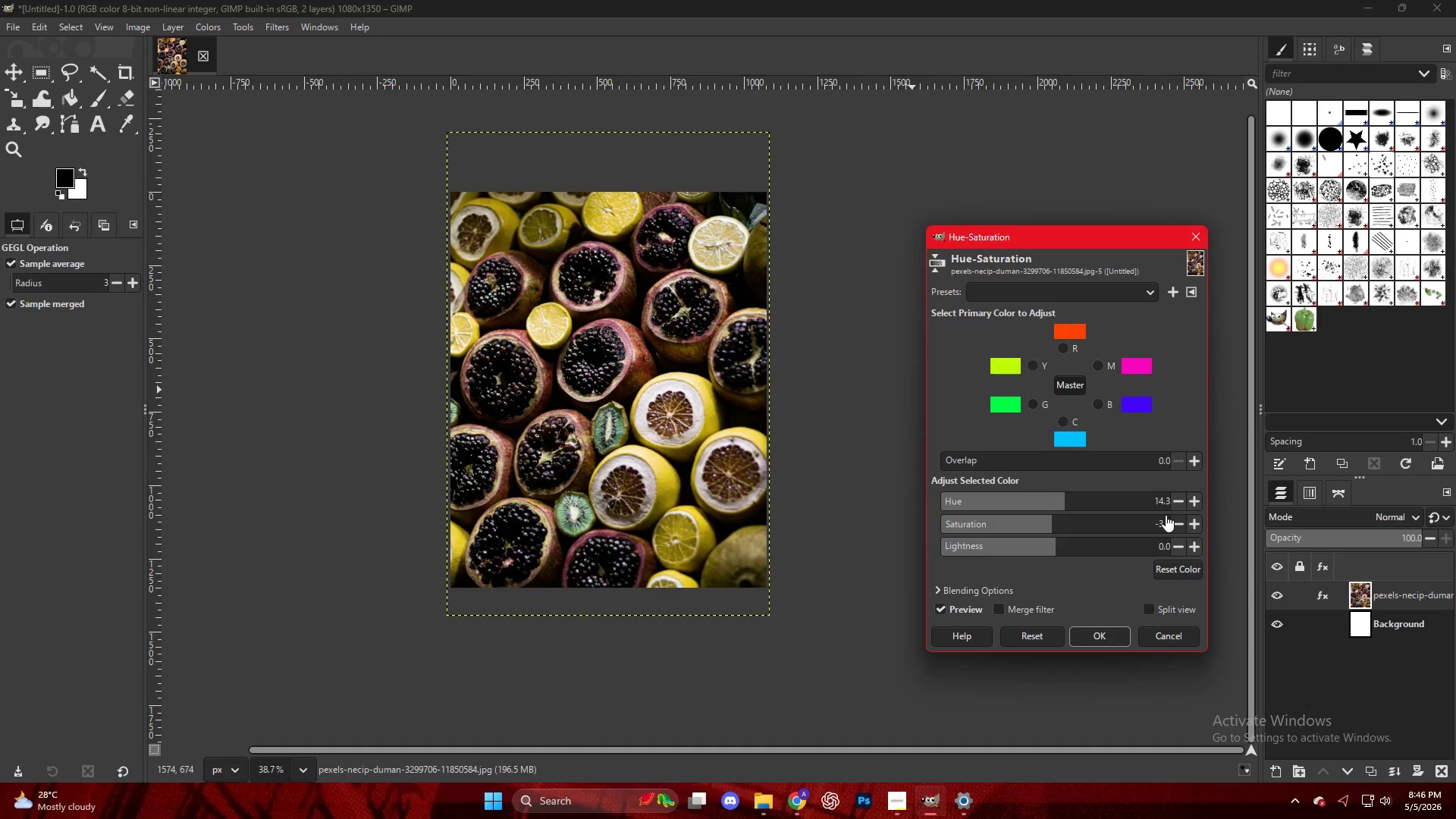 
key(Control+ControlLeft)
 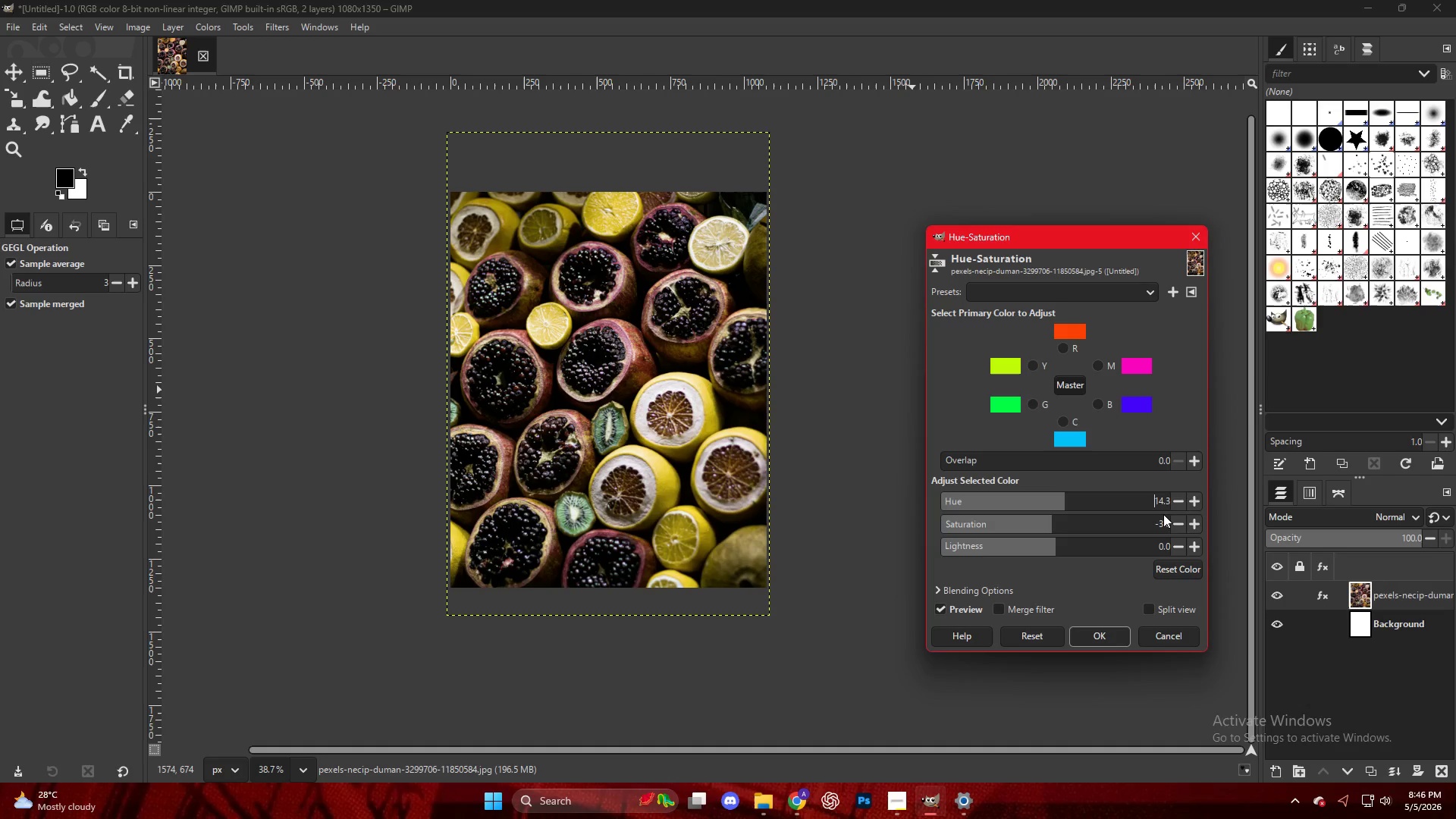 
key(Control+Z)
 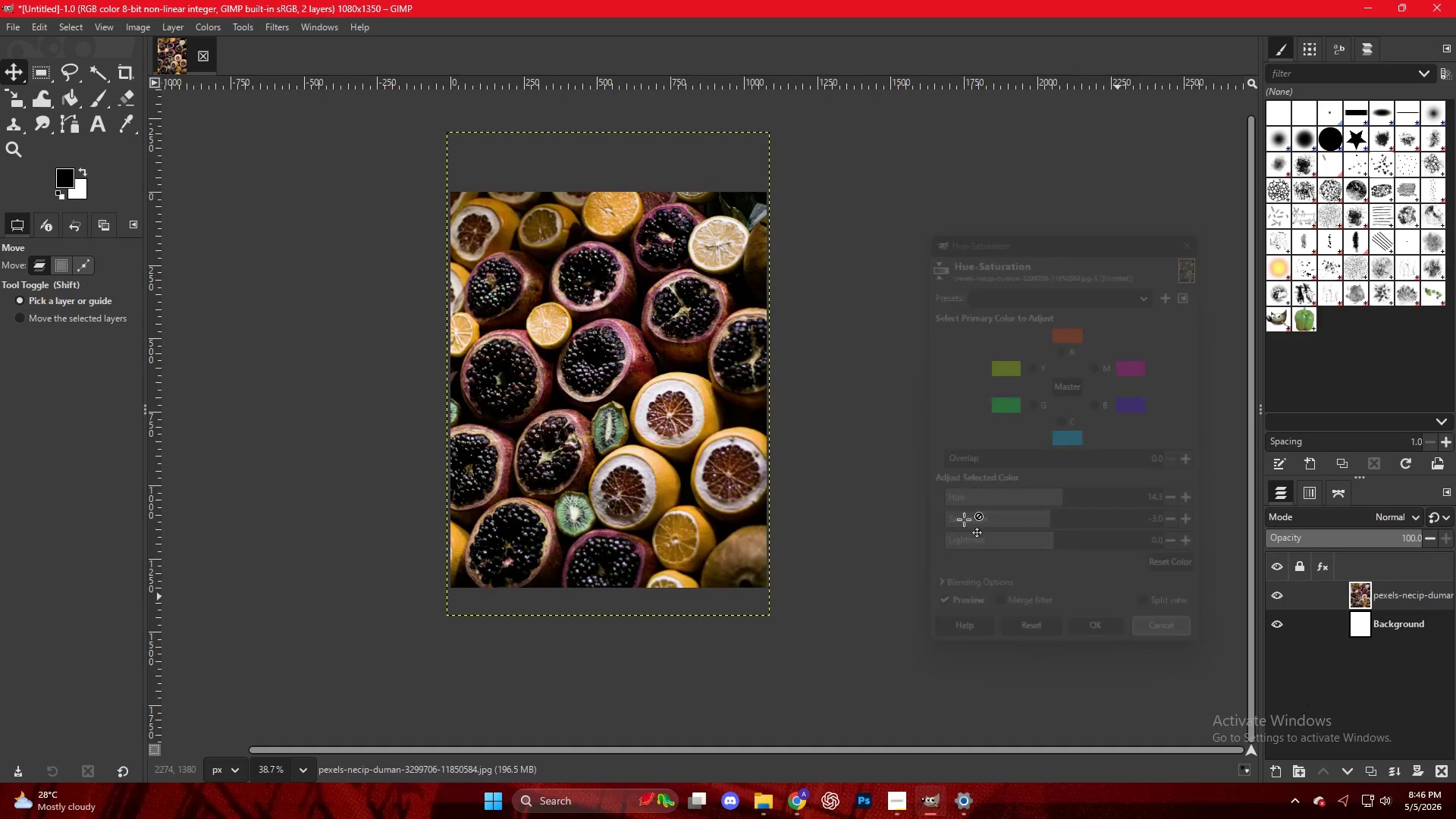 
right_click([639, 326])
 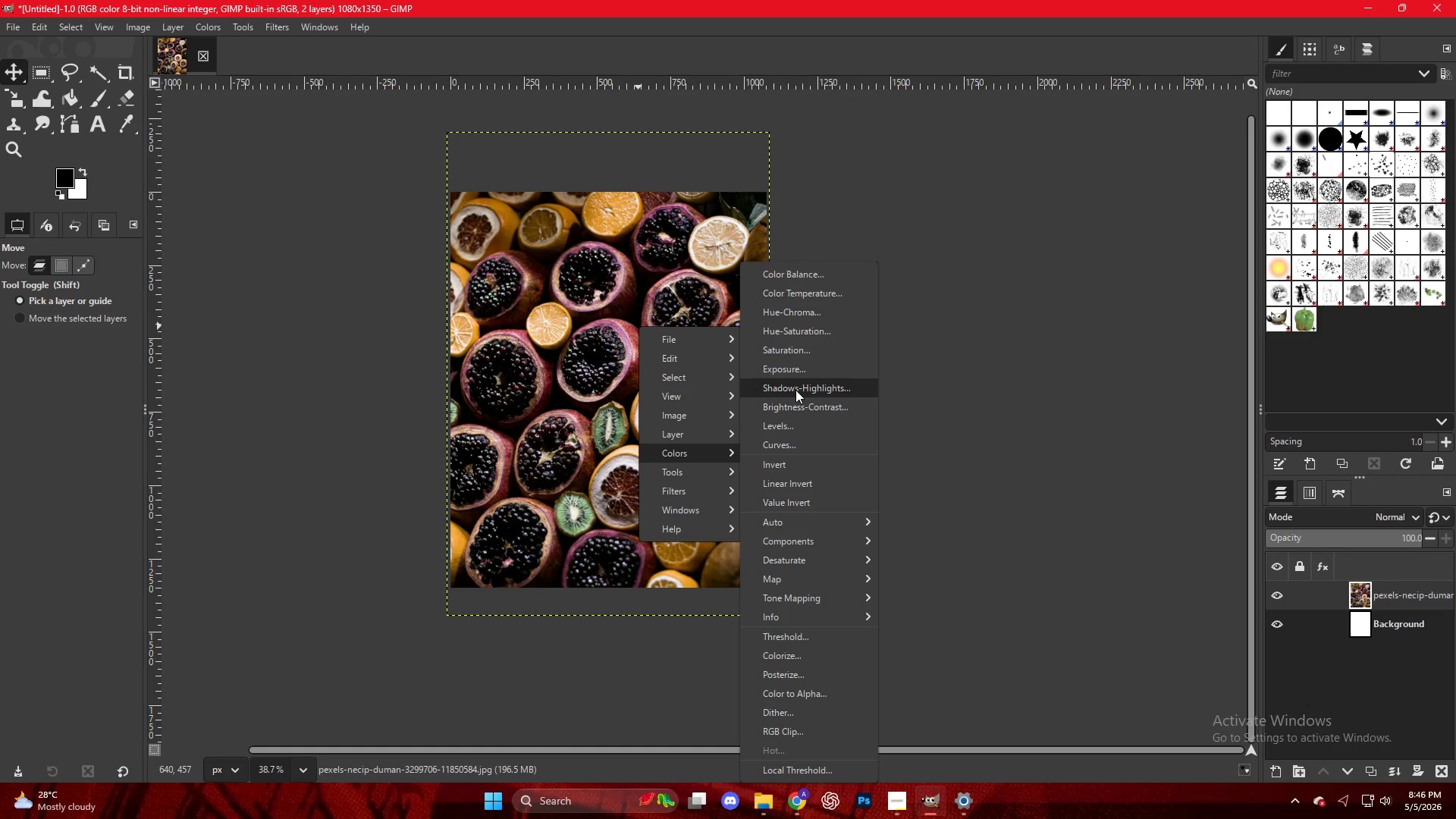 
left_click([800, 335])
 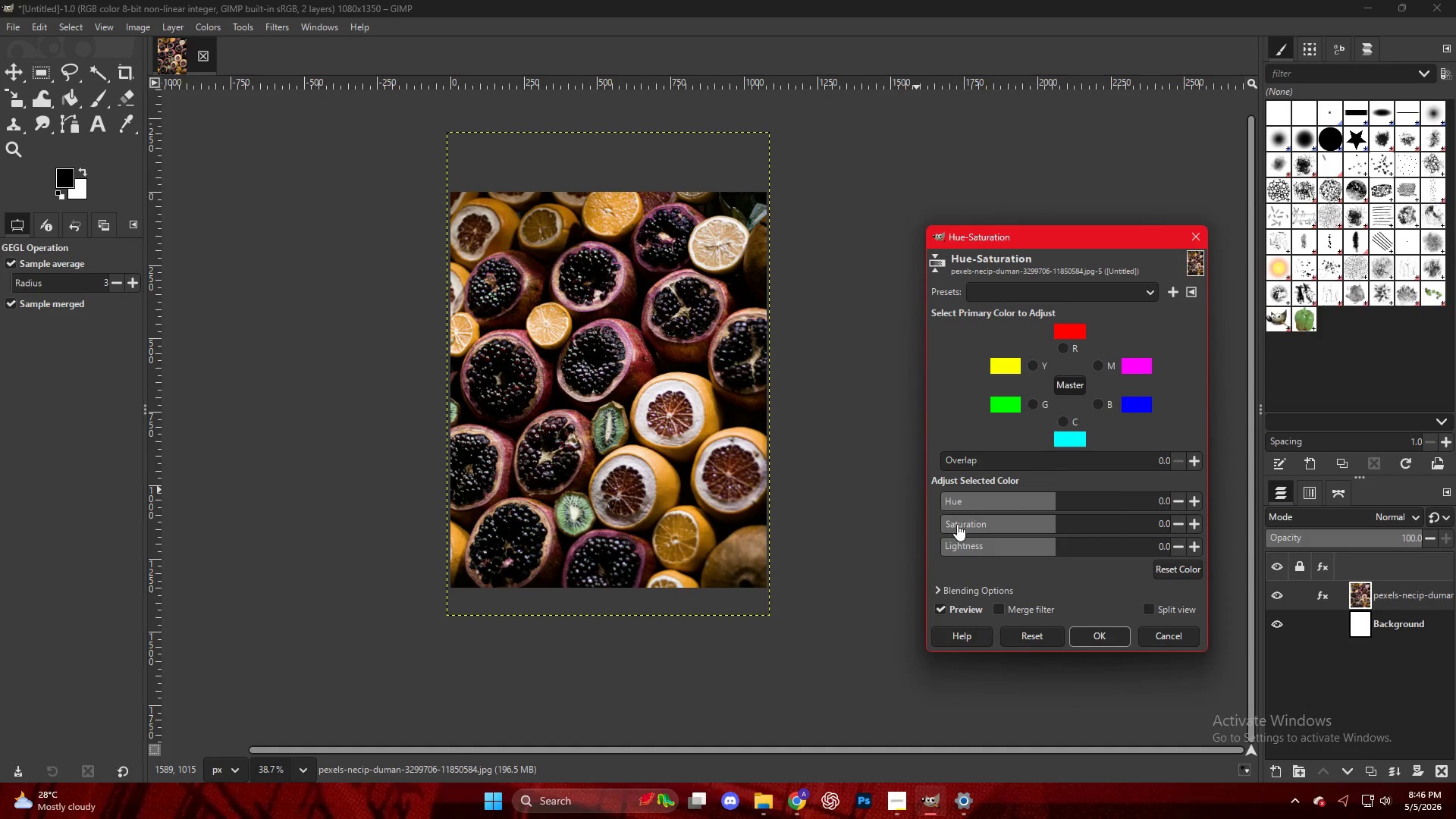 
left_click_drag(start_coordinate=[959, 524], to_coordinate=[902, 516])
 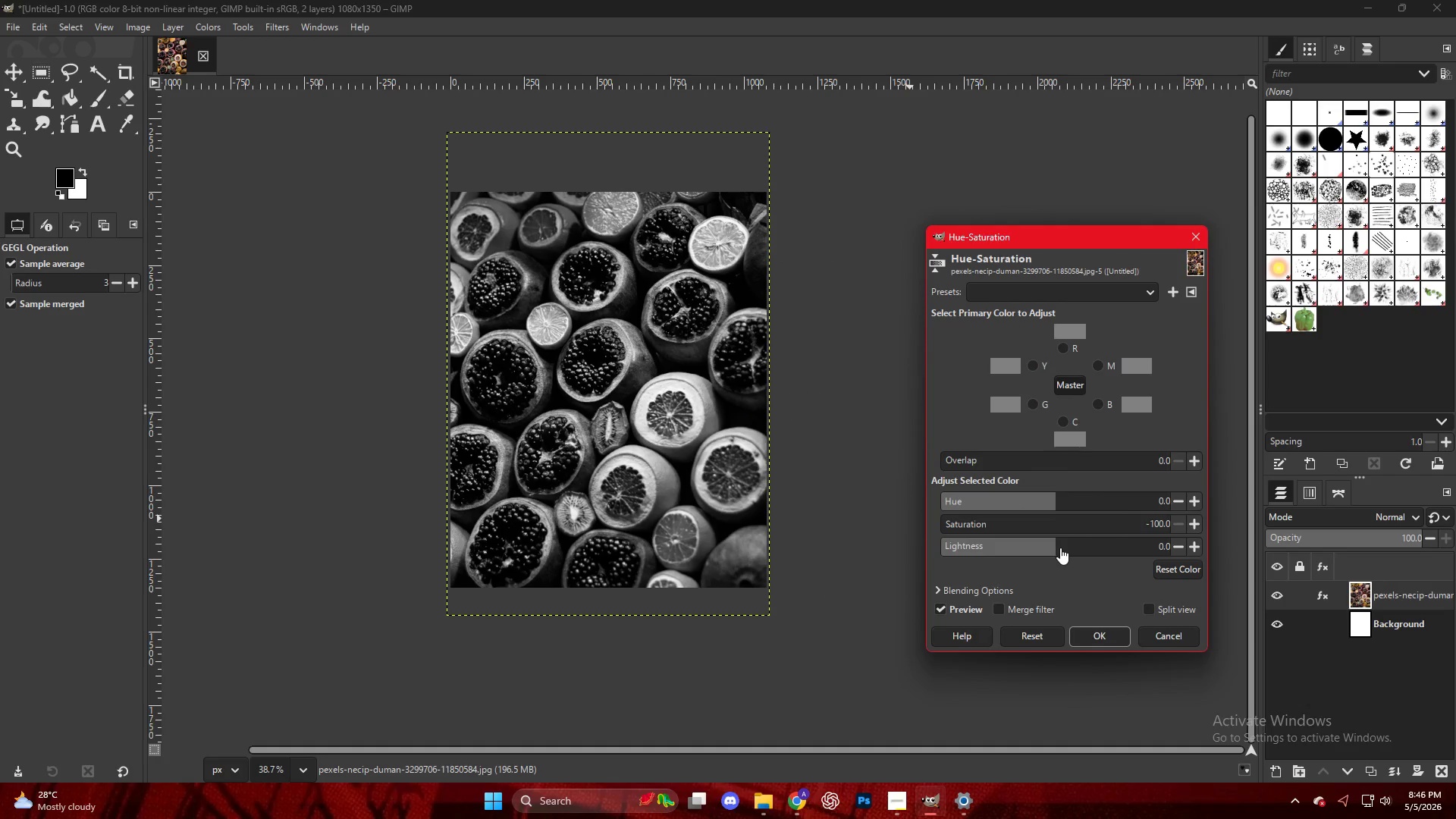 
left_click_drag(start_coordinate=[1056, 548], to_coordinate=[1053, 551])
 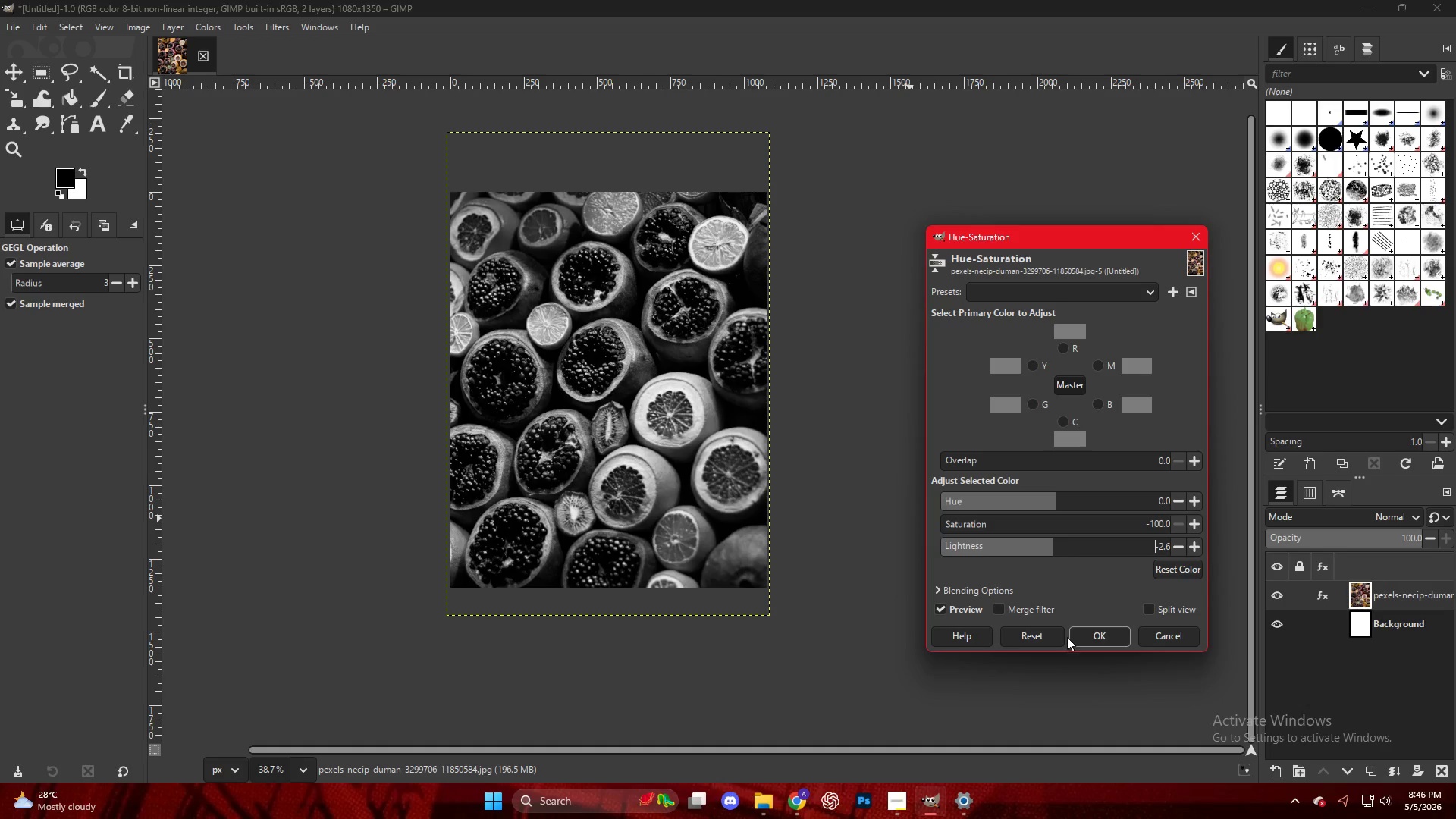 
left_click([1084, 639])
 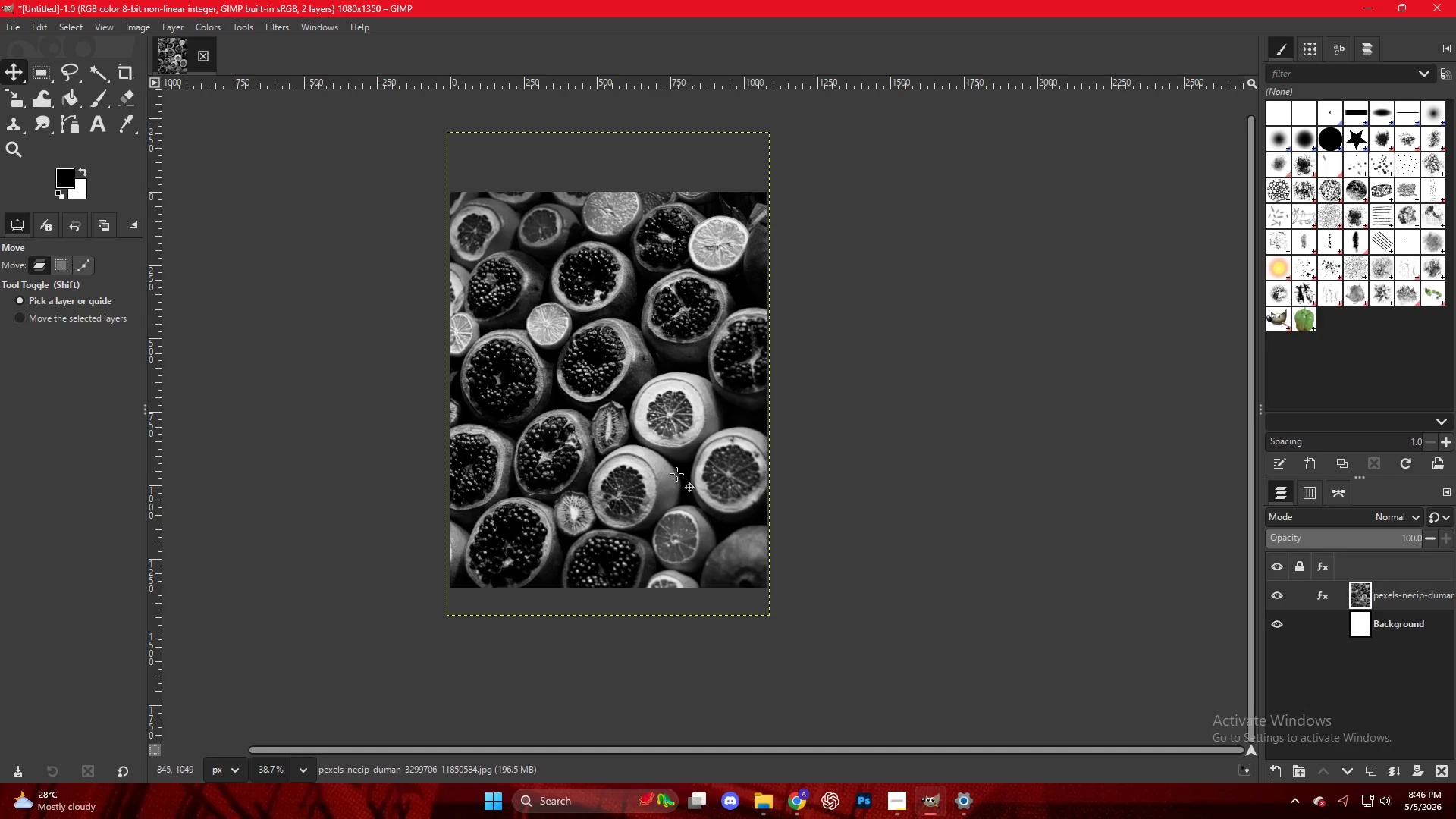 
hold_key(key=ControlLeft, duration=0.36)
scroll: coordinate [634, 431], scroll_direction: up, amount: 5.0
 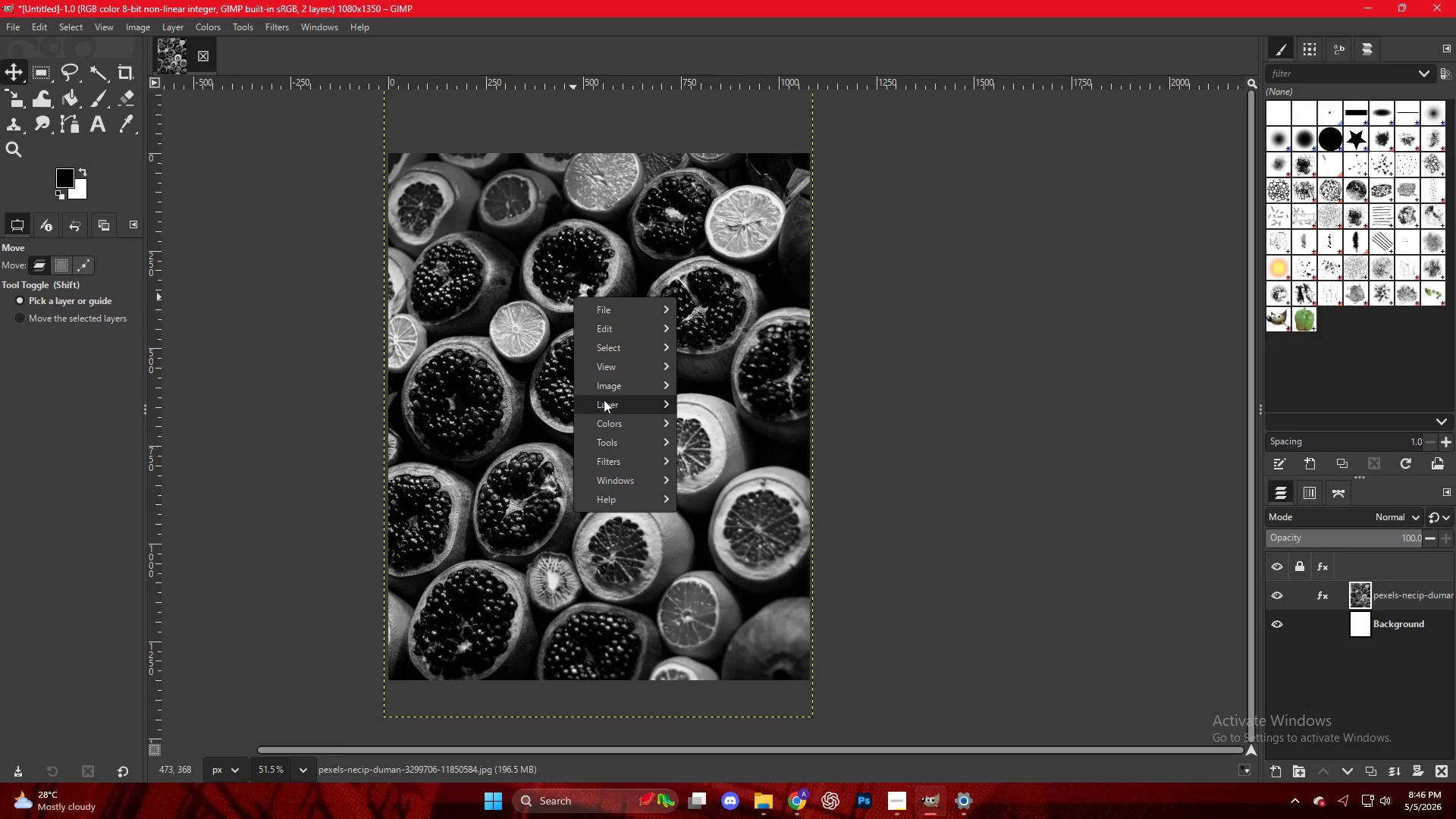 
left_click([611, 424])
 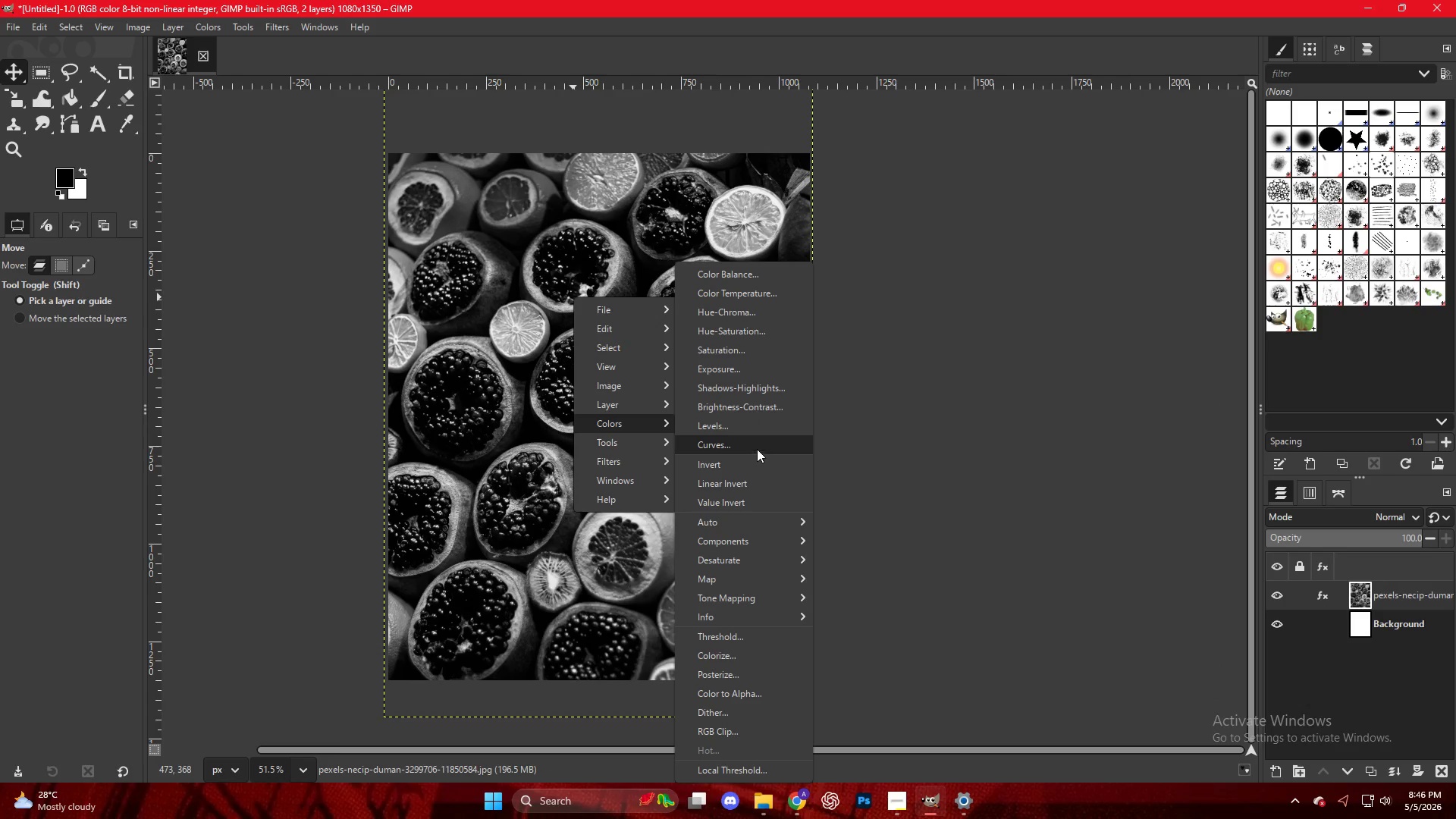 
left_click([750, 431])
 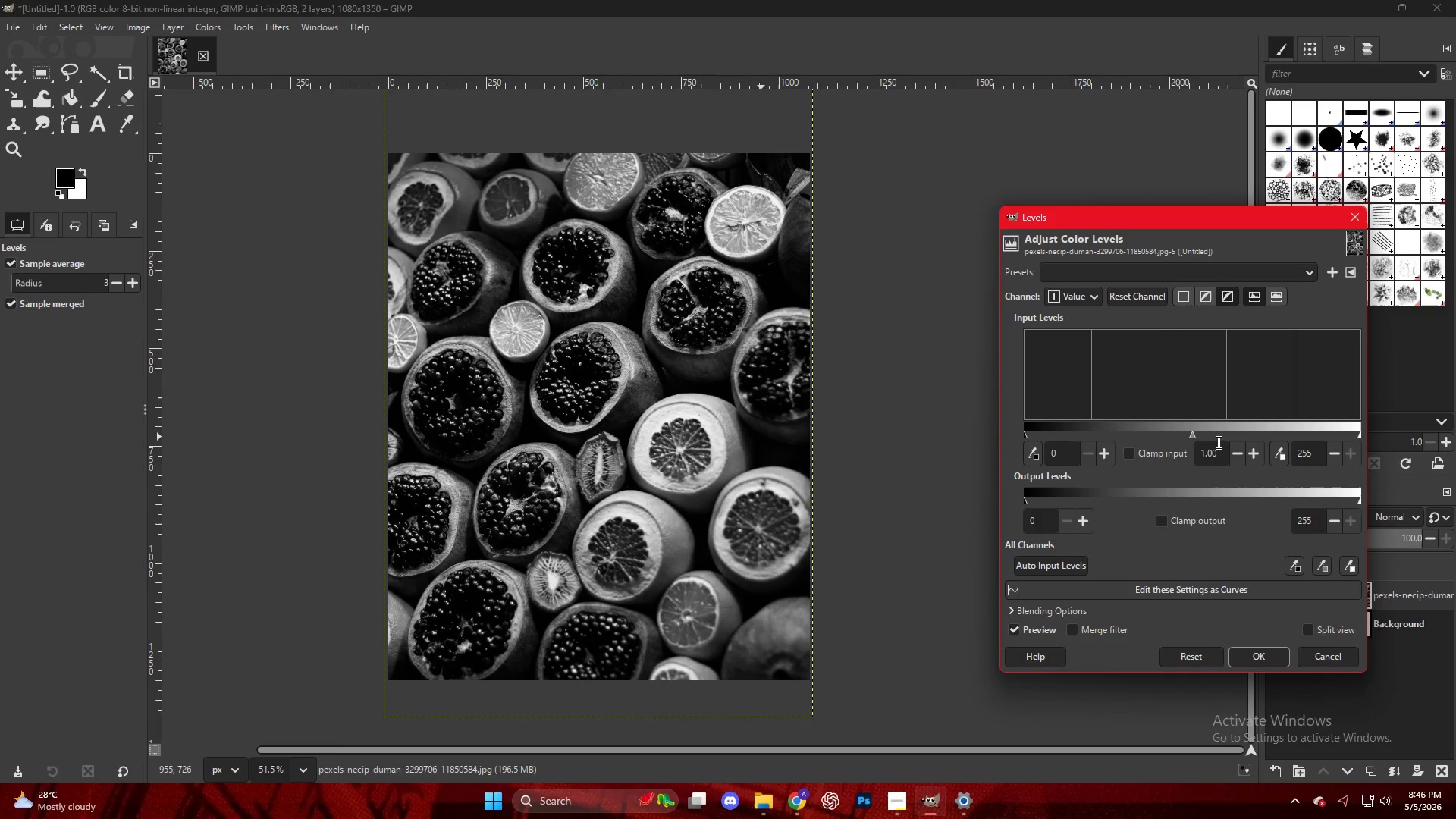 
left_click_drag(start_coordinate=[1197, 439], to_coordinate=[1222, 441])
 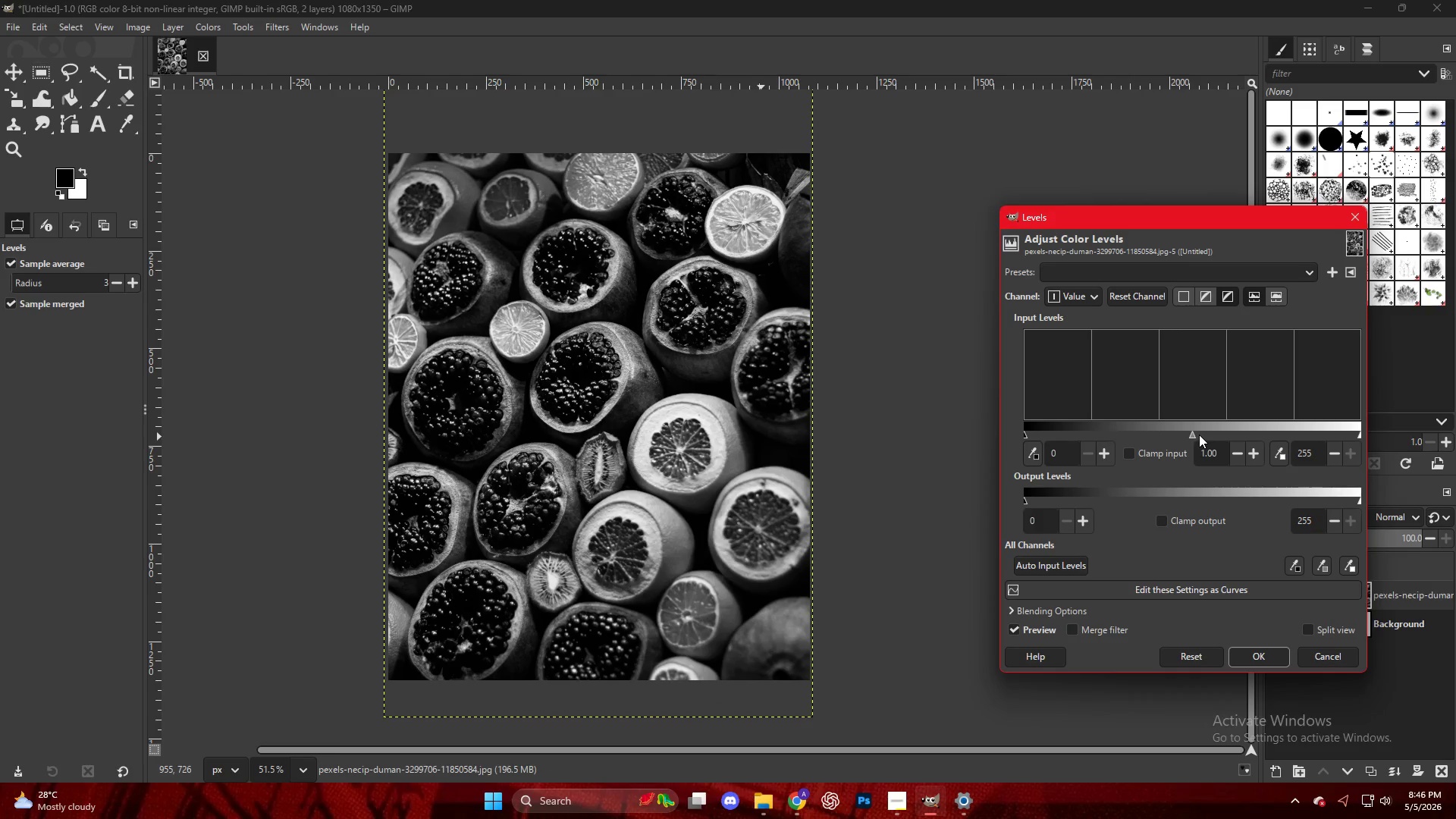 
left_click_drag(start_coordinate=[1196, 434], to_coordinate=[1212, 437])
 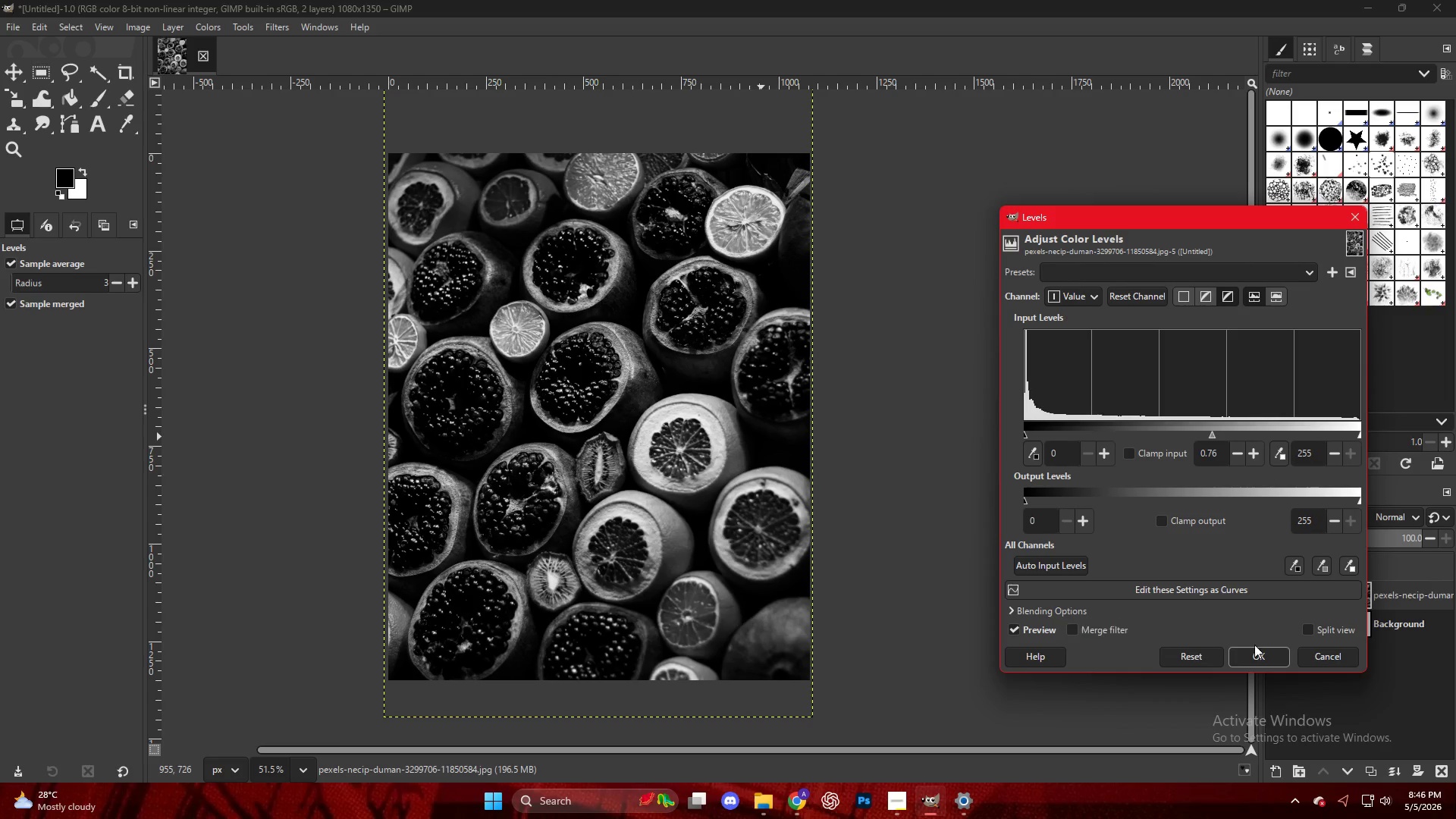 
left_click([1252, 662])
 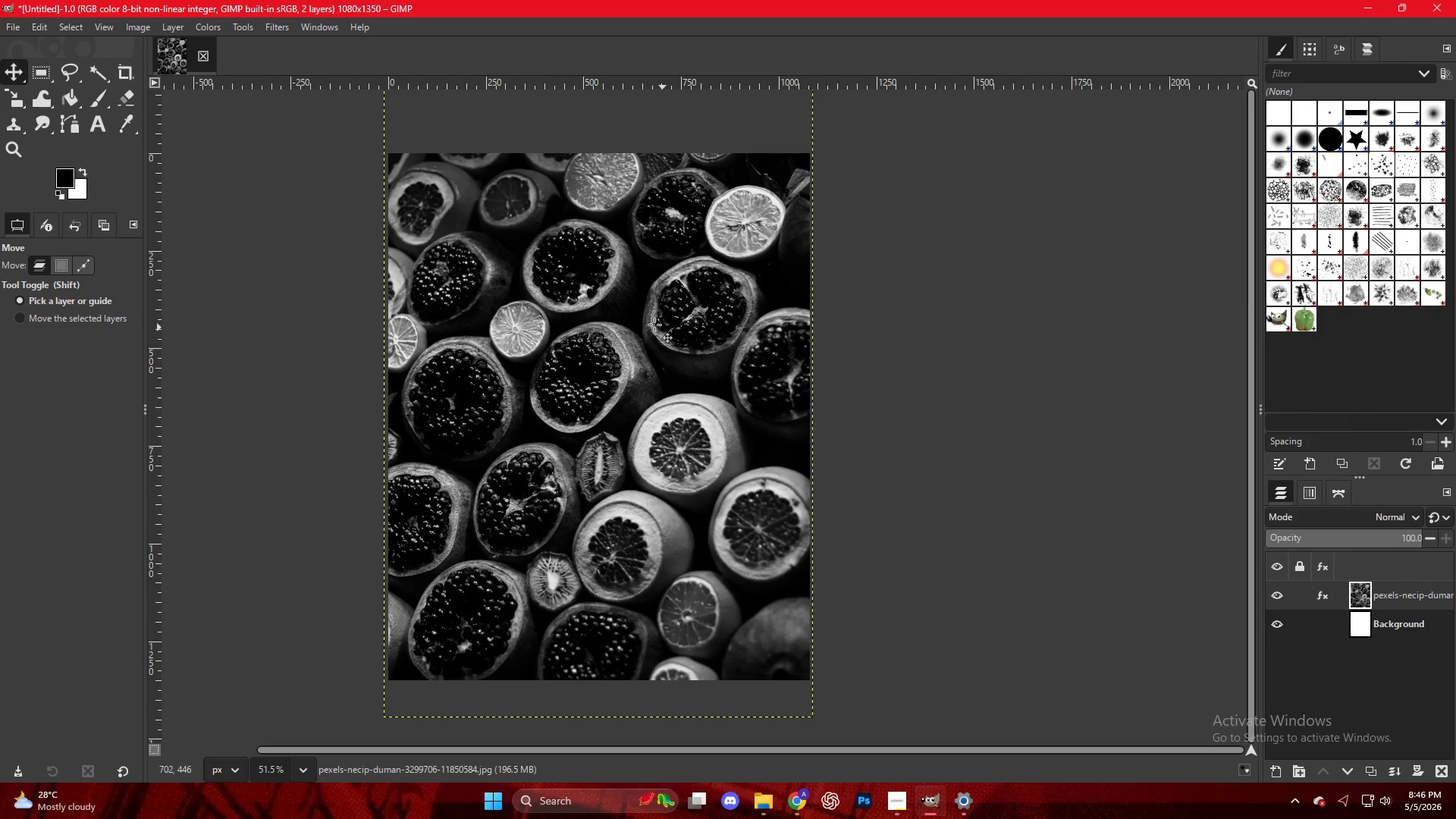 
right_click([642, 321])
 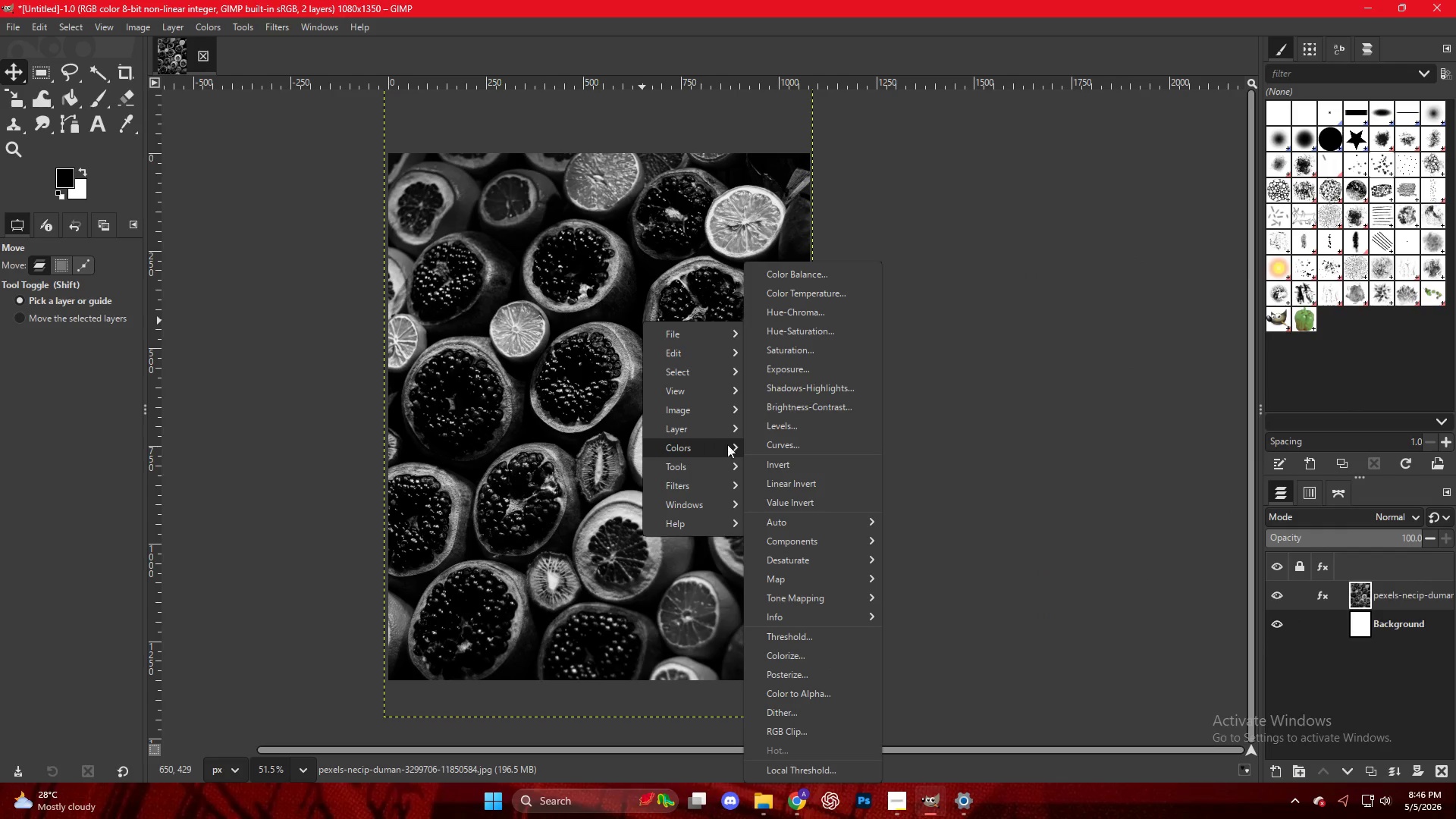 
left_click([808, 395])
 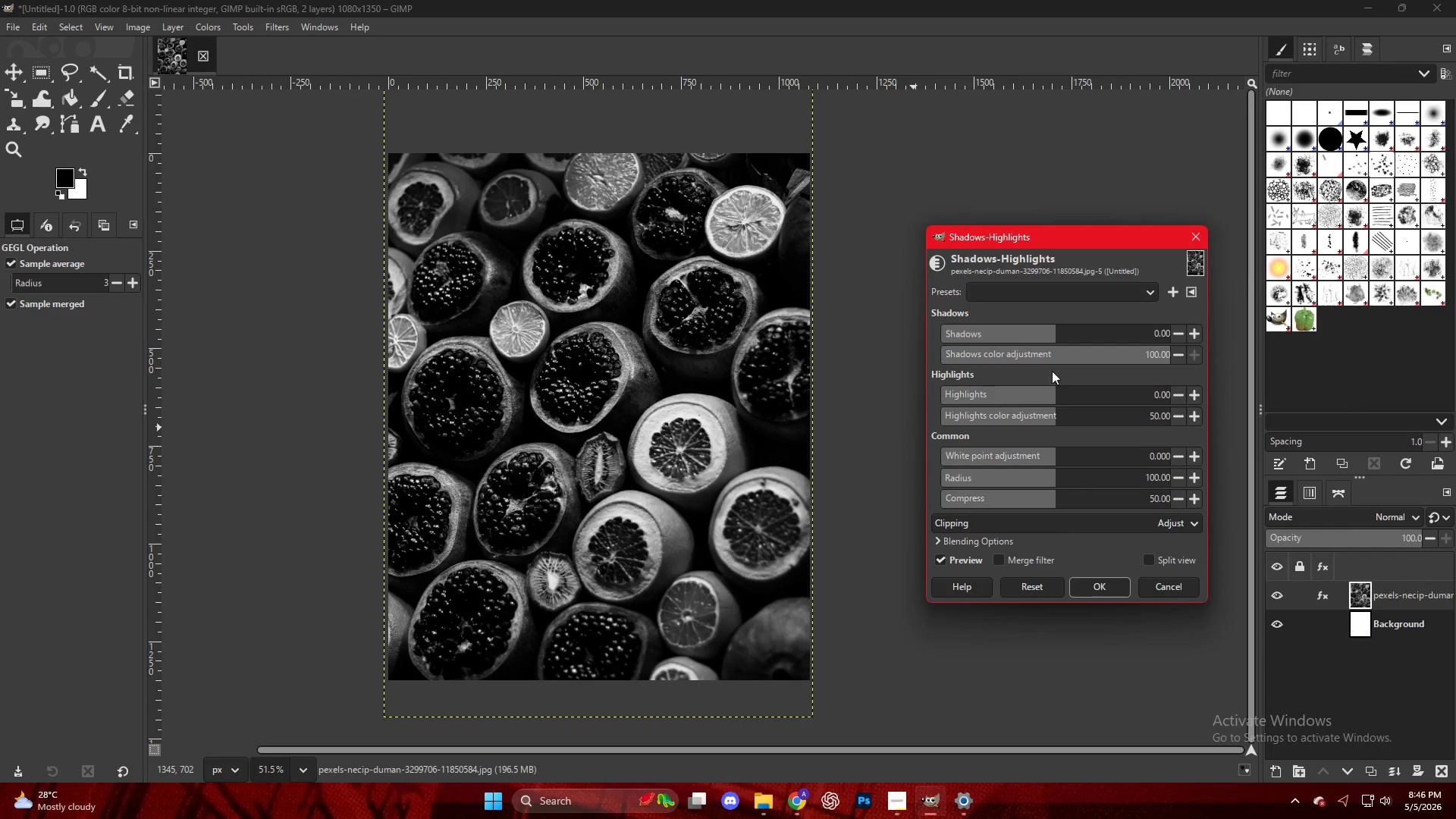 
right_click([629, 384])
 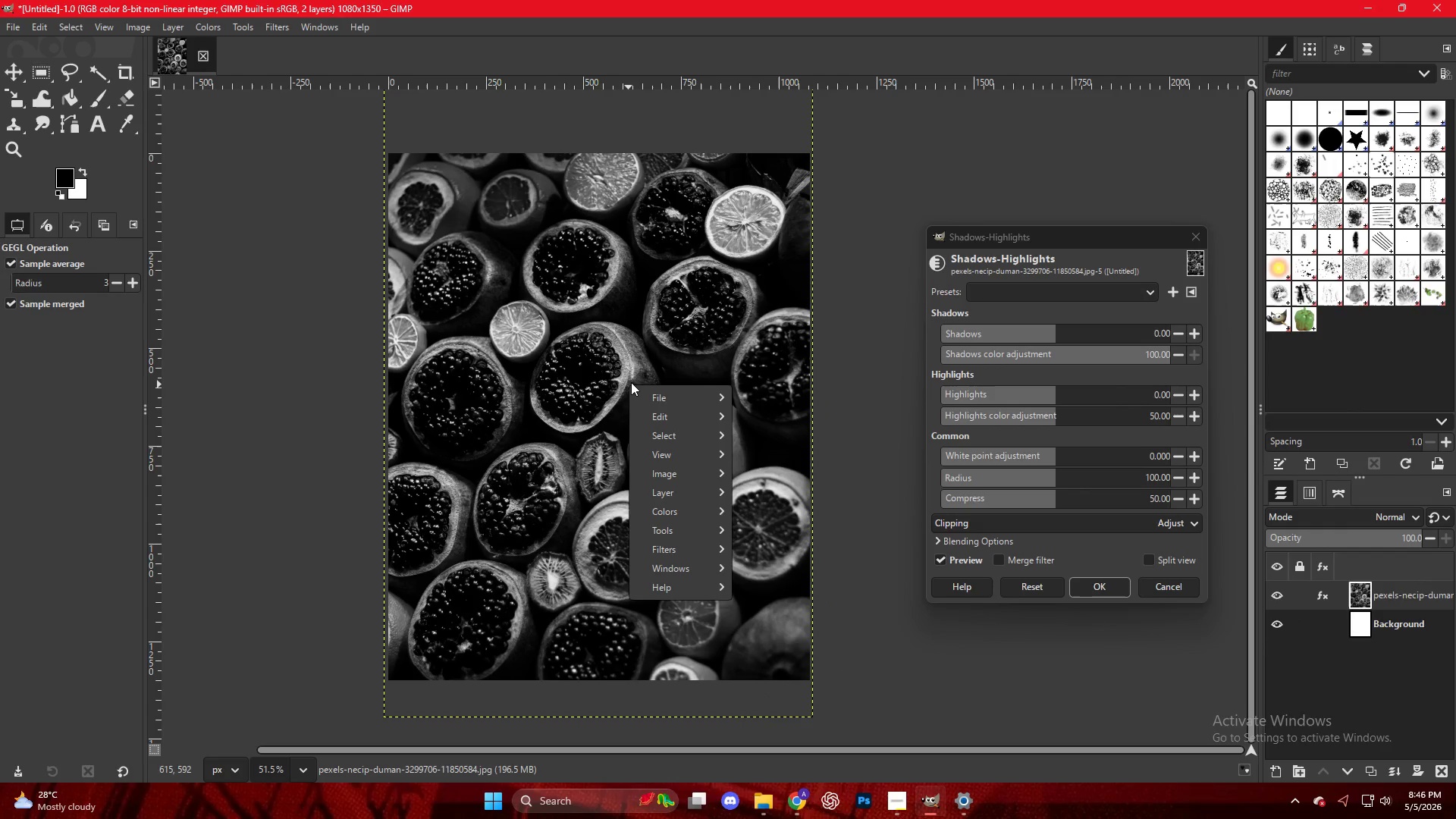 
key(Escape)
 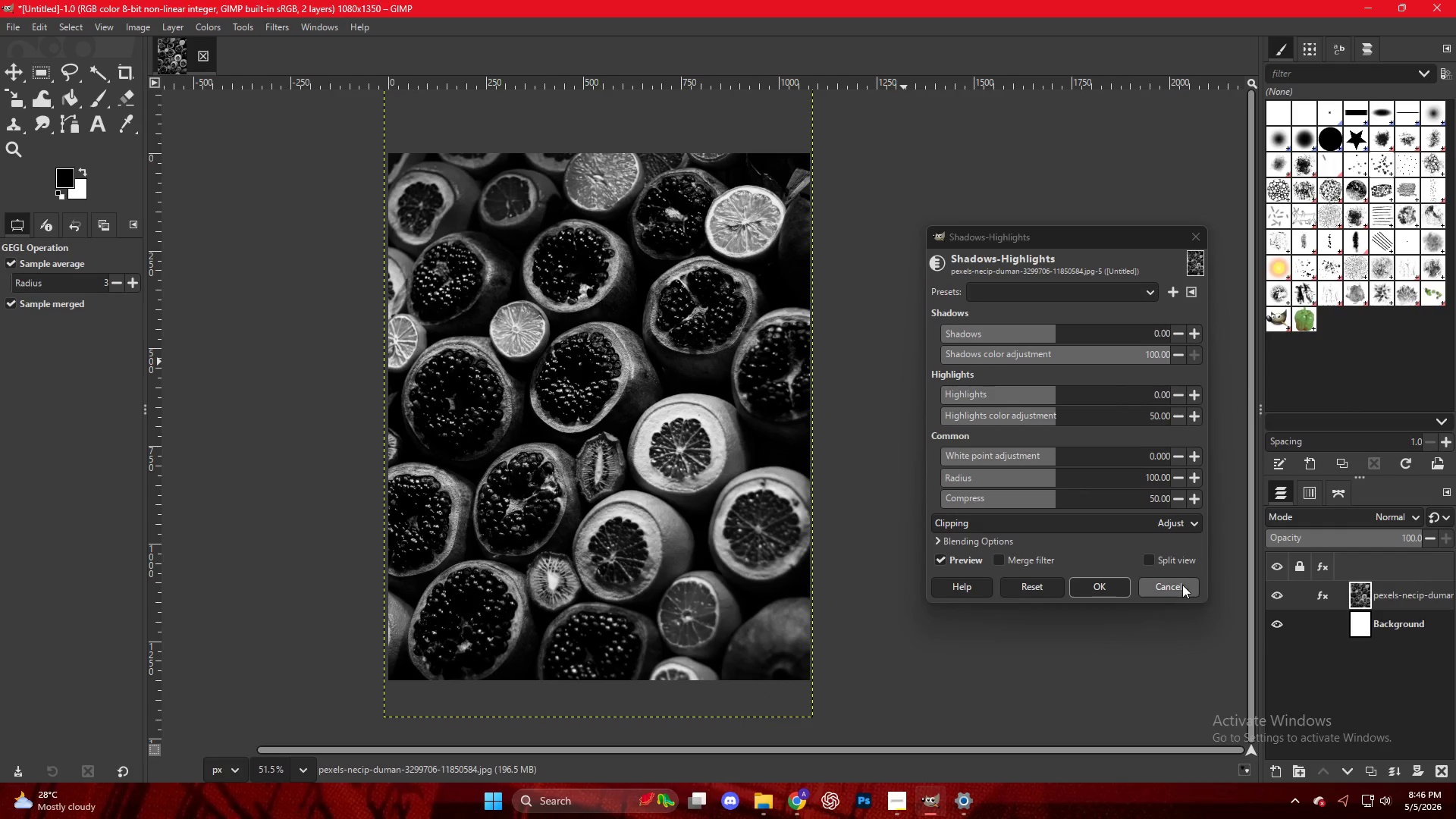 
right_click([651, 350])
 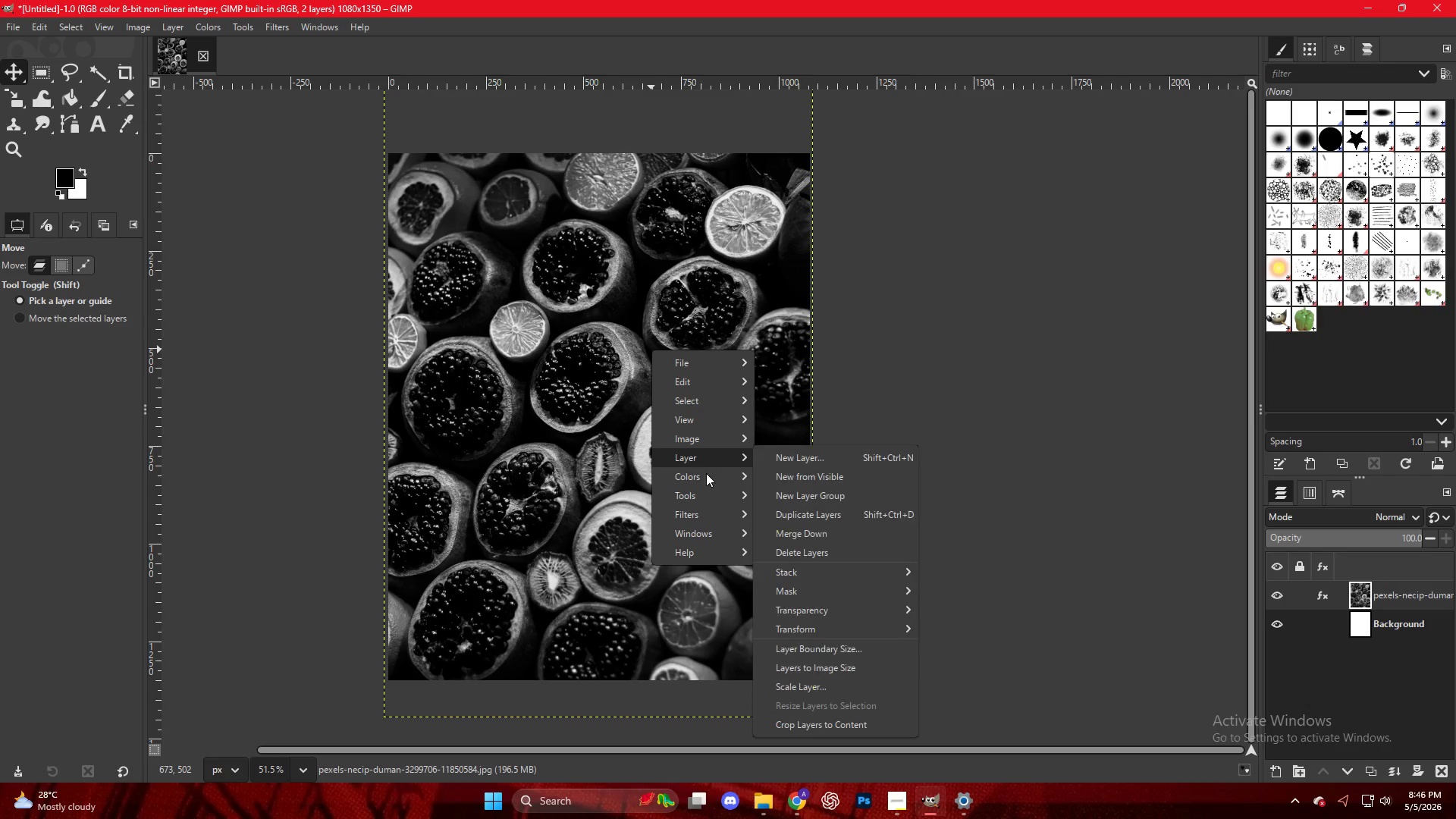 
left_click([707, 474])
 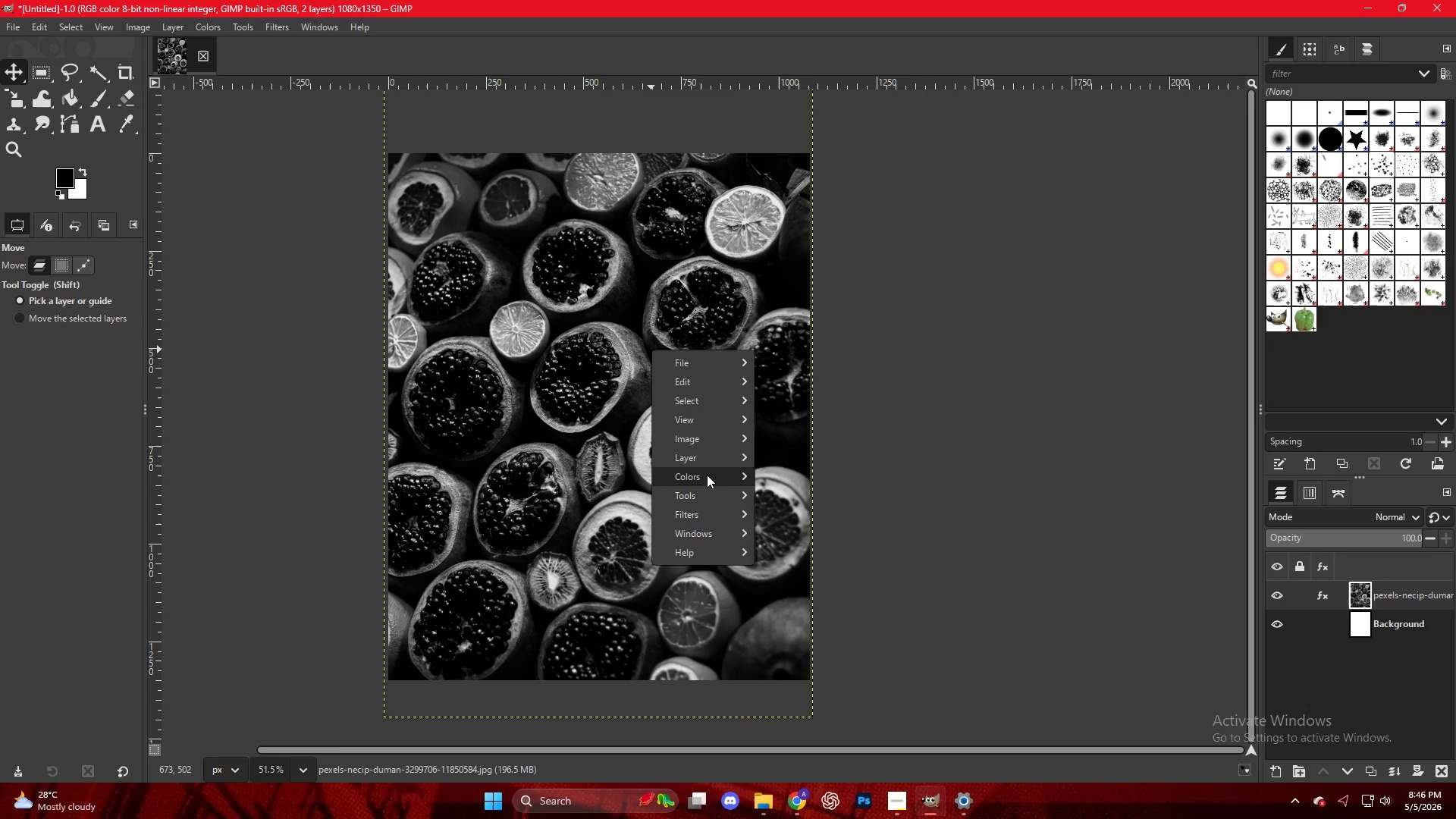 
left_click([707, 475])
 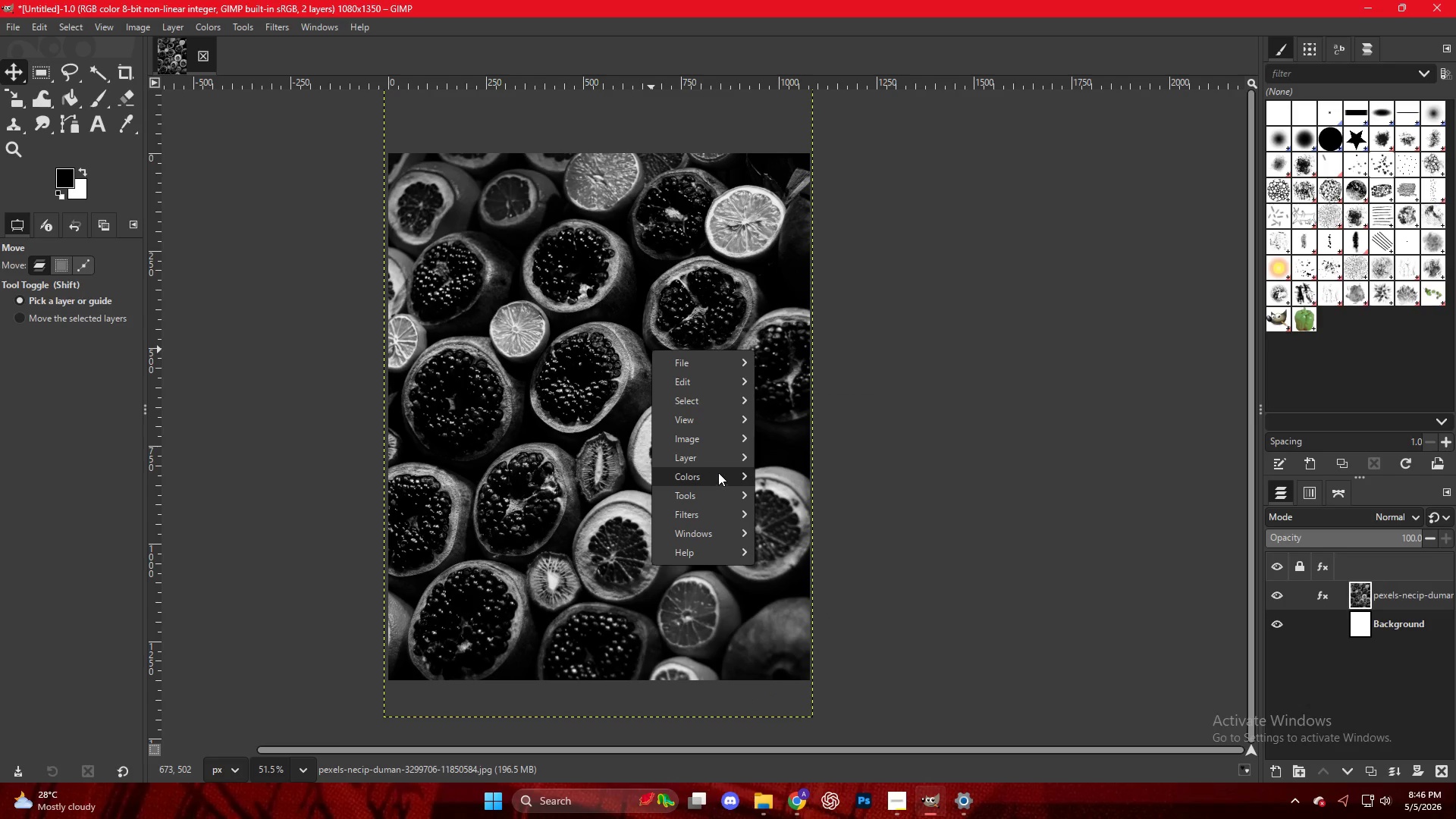 
left_click([731, 472])
 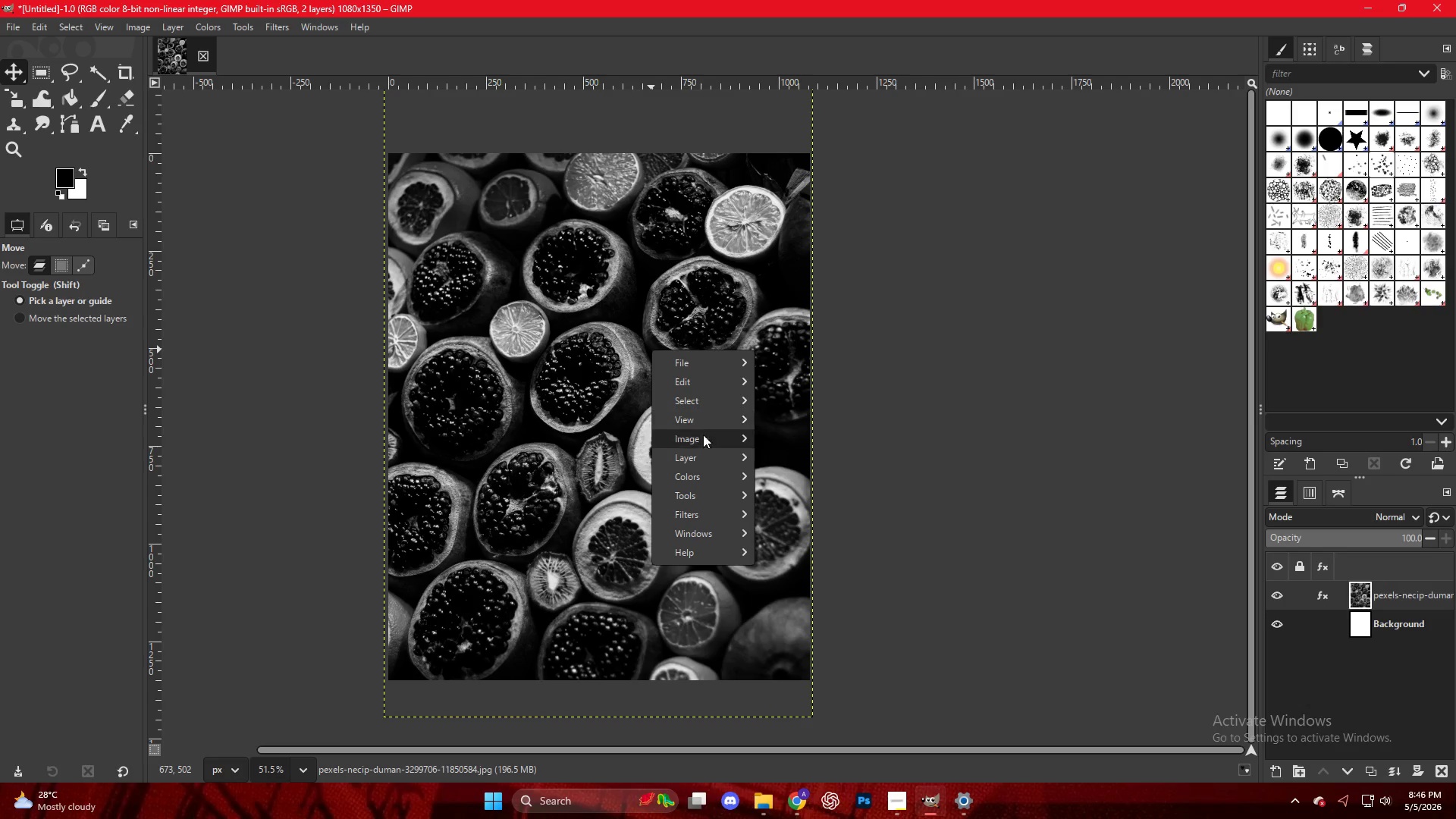 
wait(10.22)
 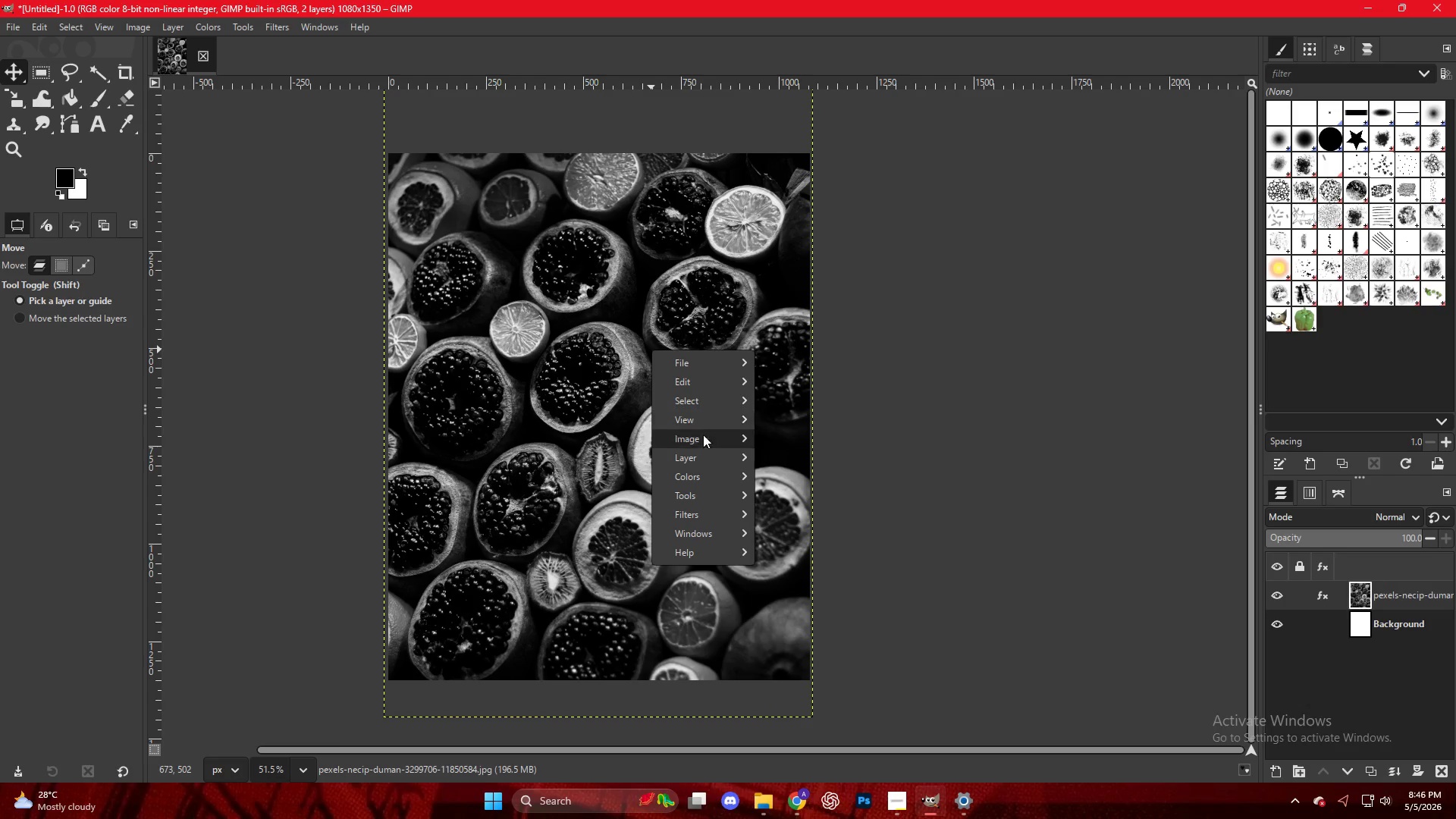 
left_click_drag(start_coordinate=[1354, 315], to_coordinate=[1363, 337])
 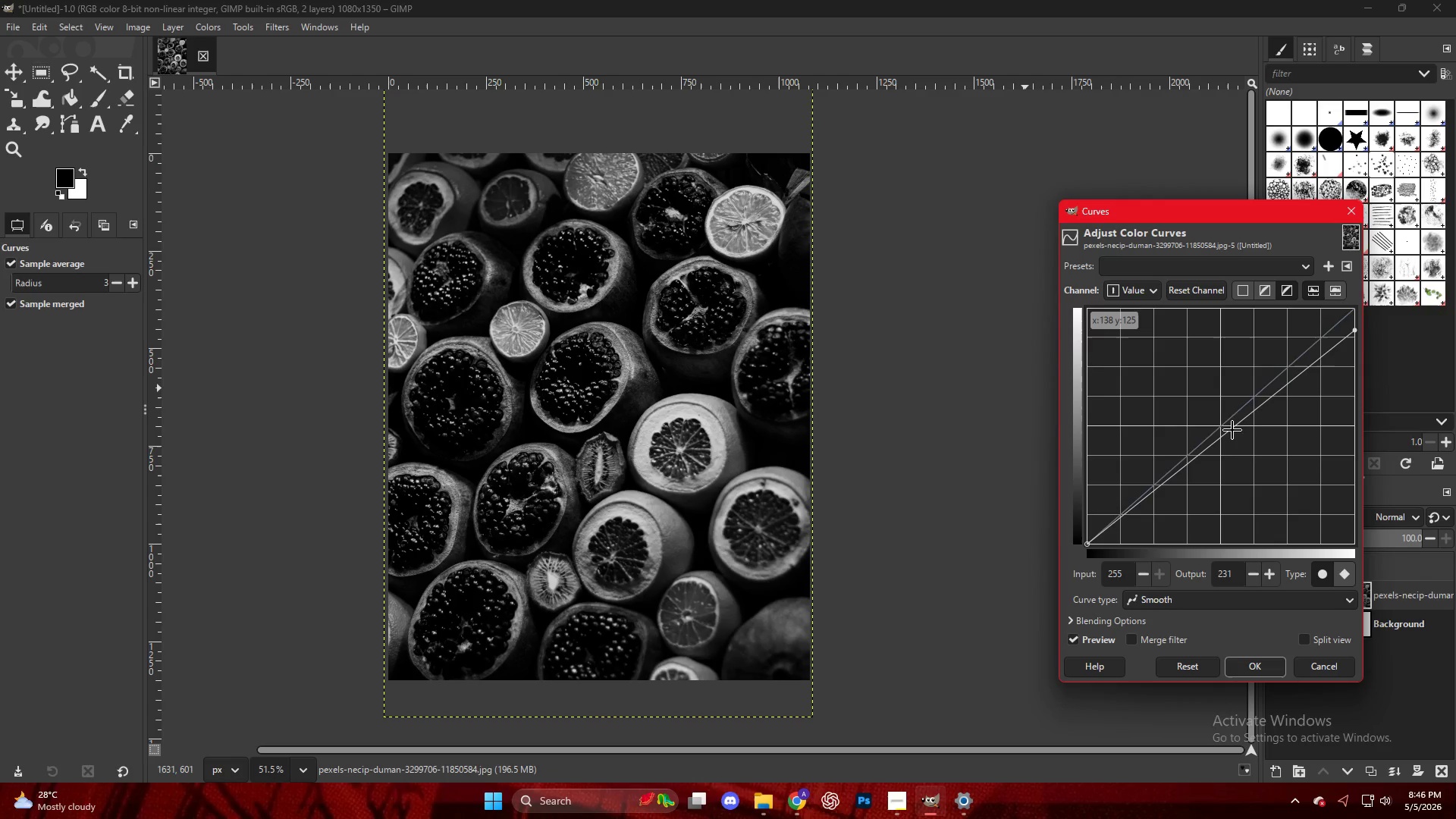 
left_click_drag(start_coordinate=[1232, 432], to_coordinate=[1232, 443])
 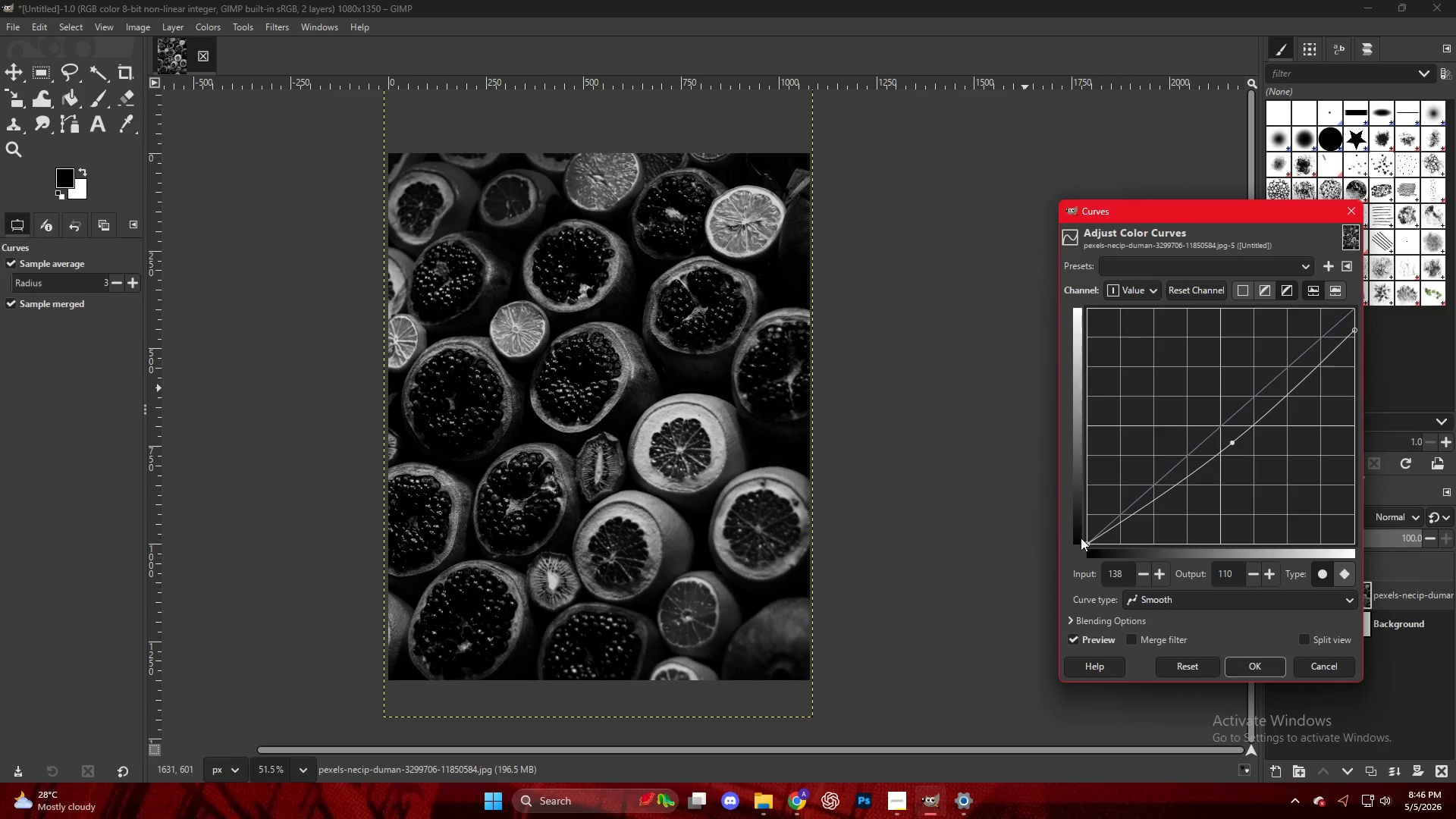 
left_click_drag(start_coordinate=[1087, 538], to_coordinate=[1089, 547])
 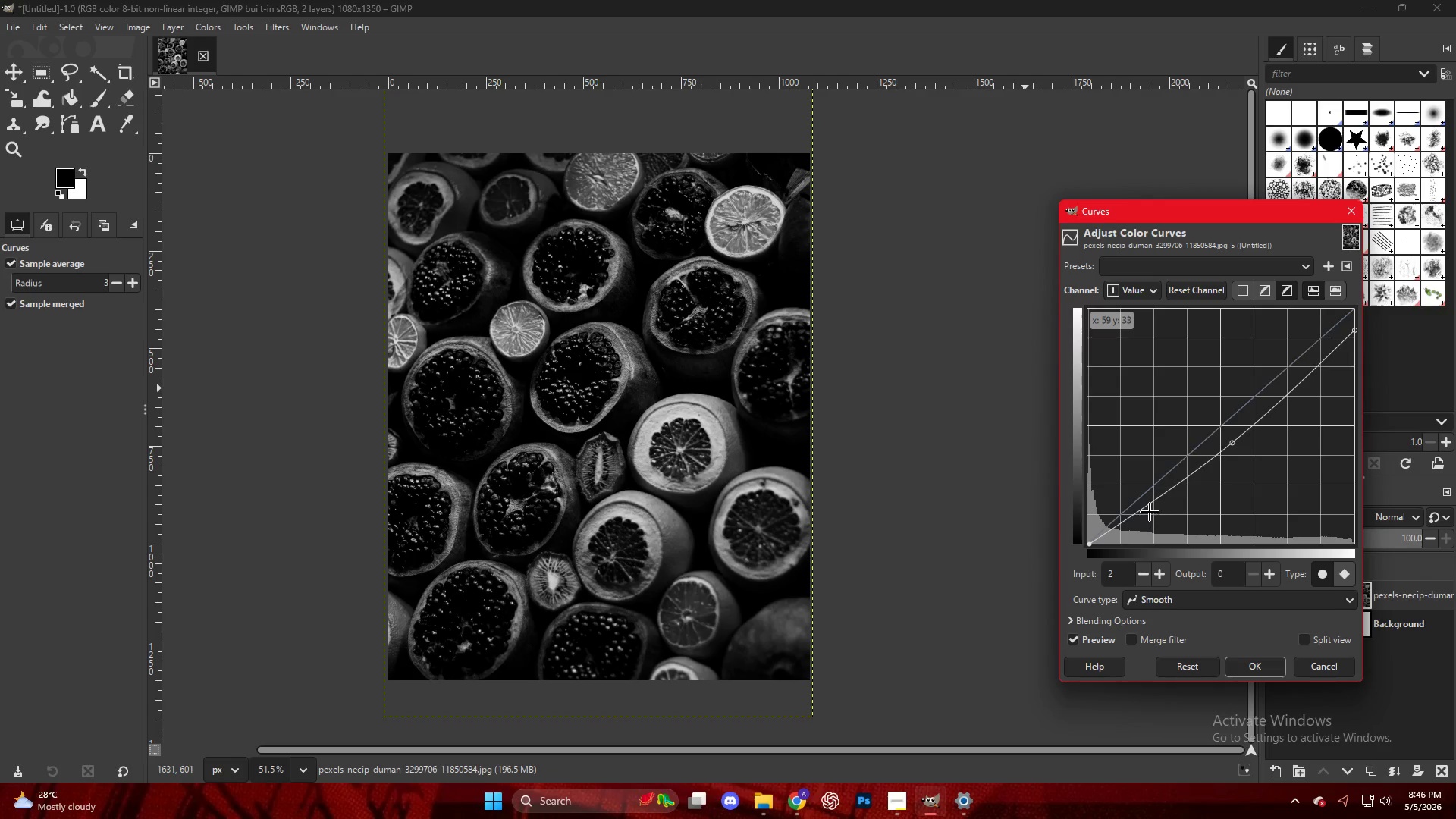 
left_click_drag(start_coordinate=[1150, 509], to_coordinate=[1144, 492])
 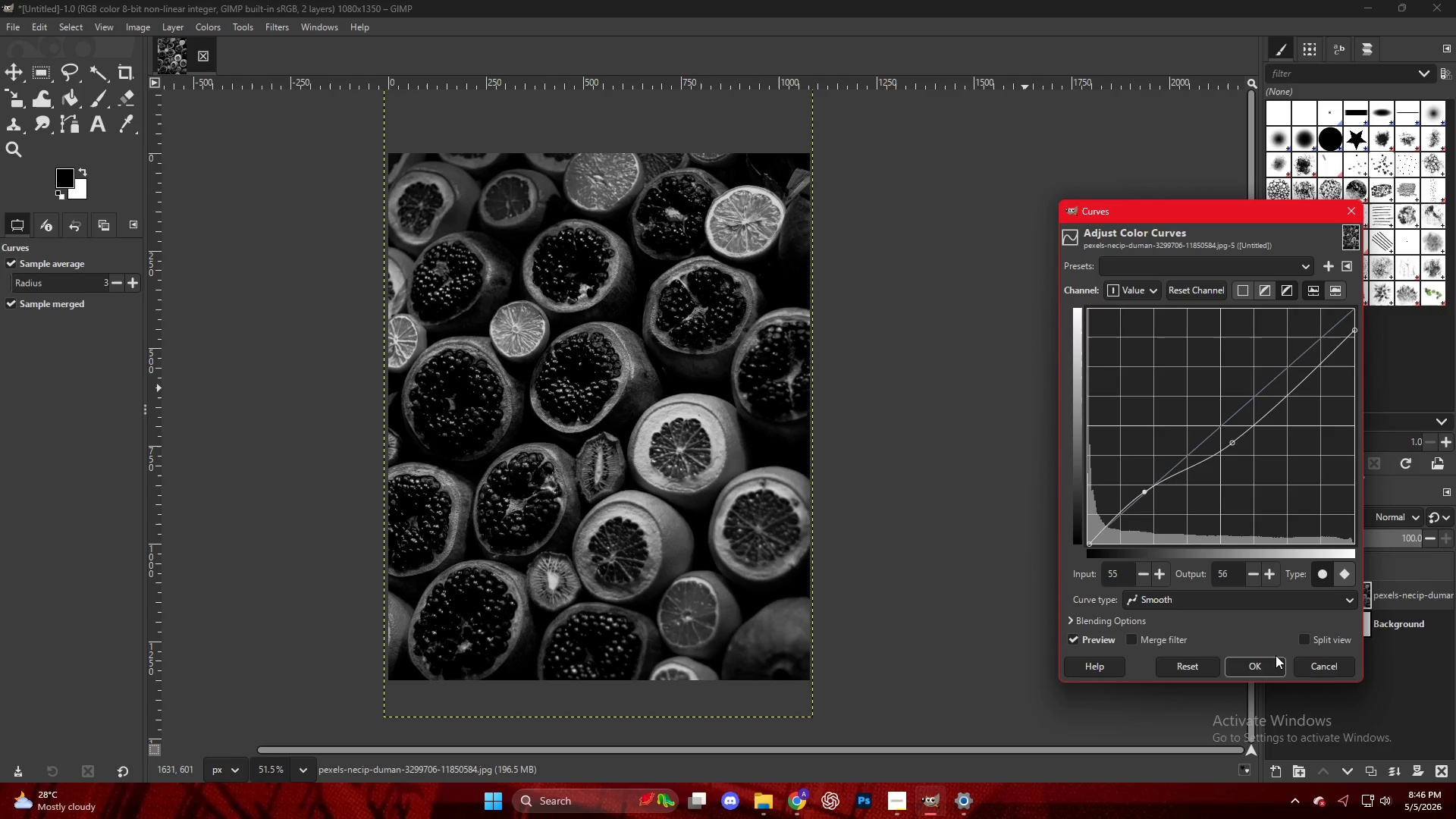 
left_click([1265, 664])
 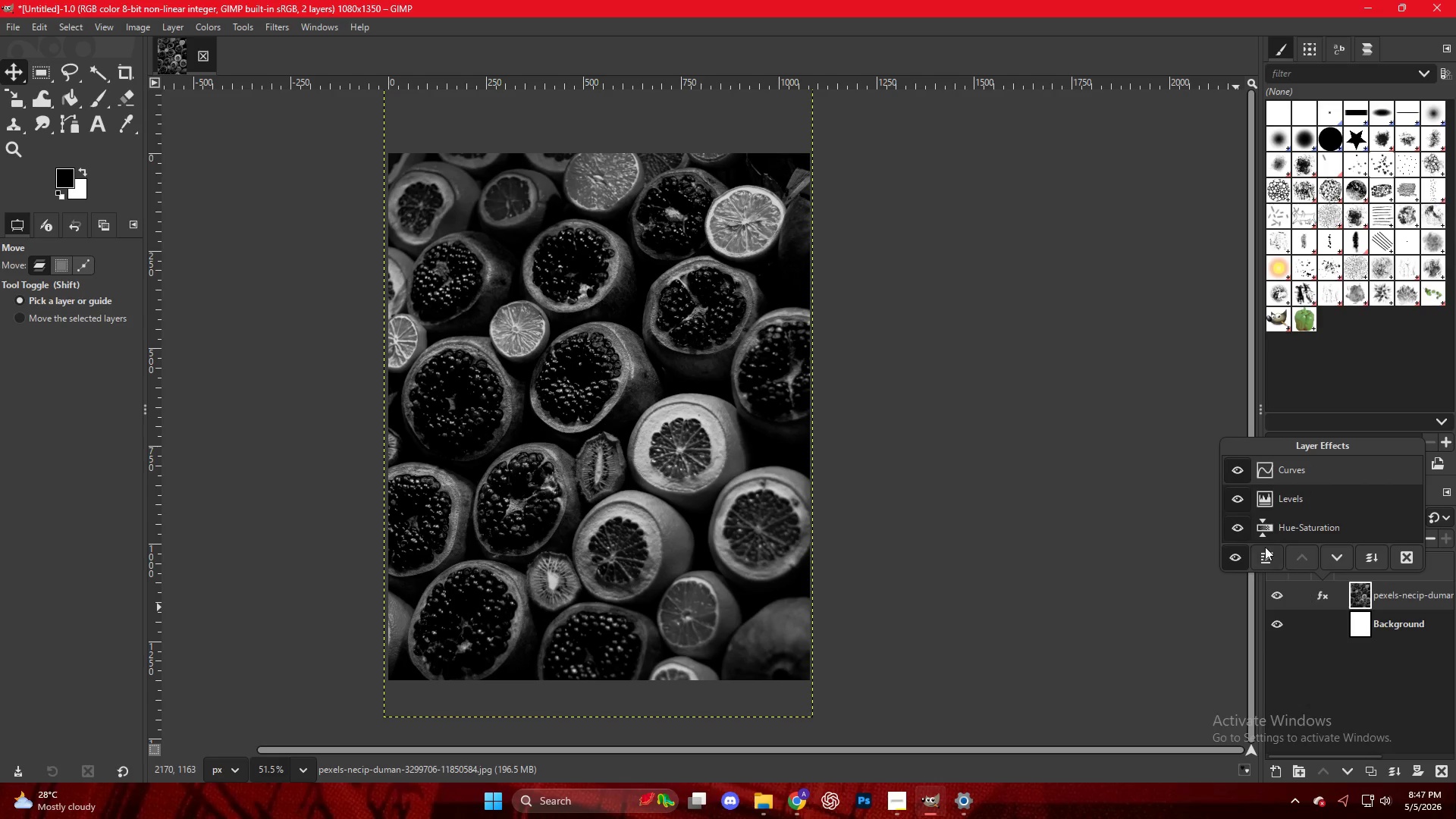 
double_click([1233, 557])
 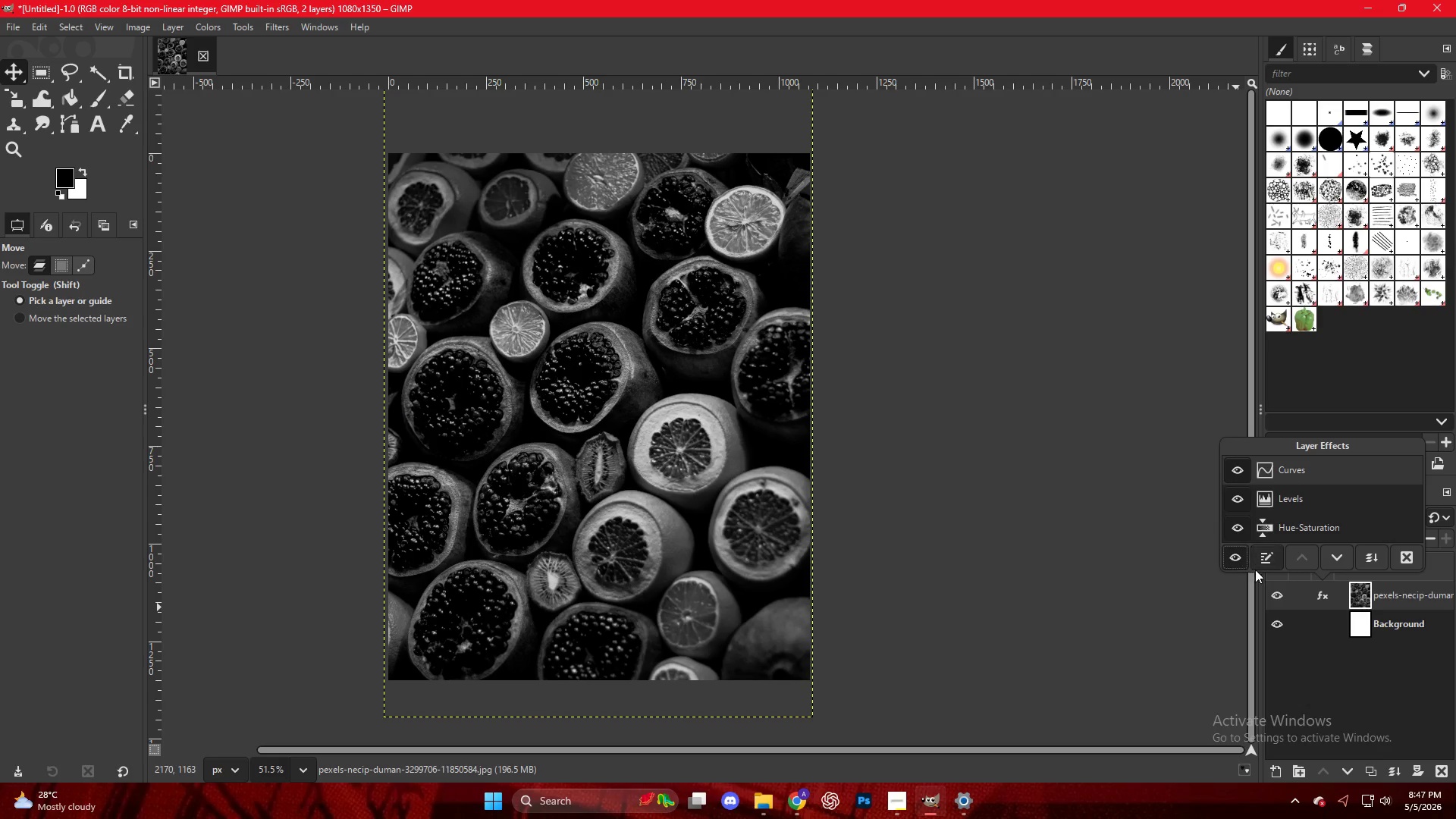 
left_click([1237, 554])
 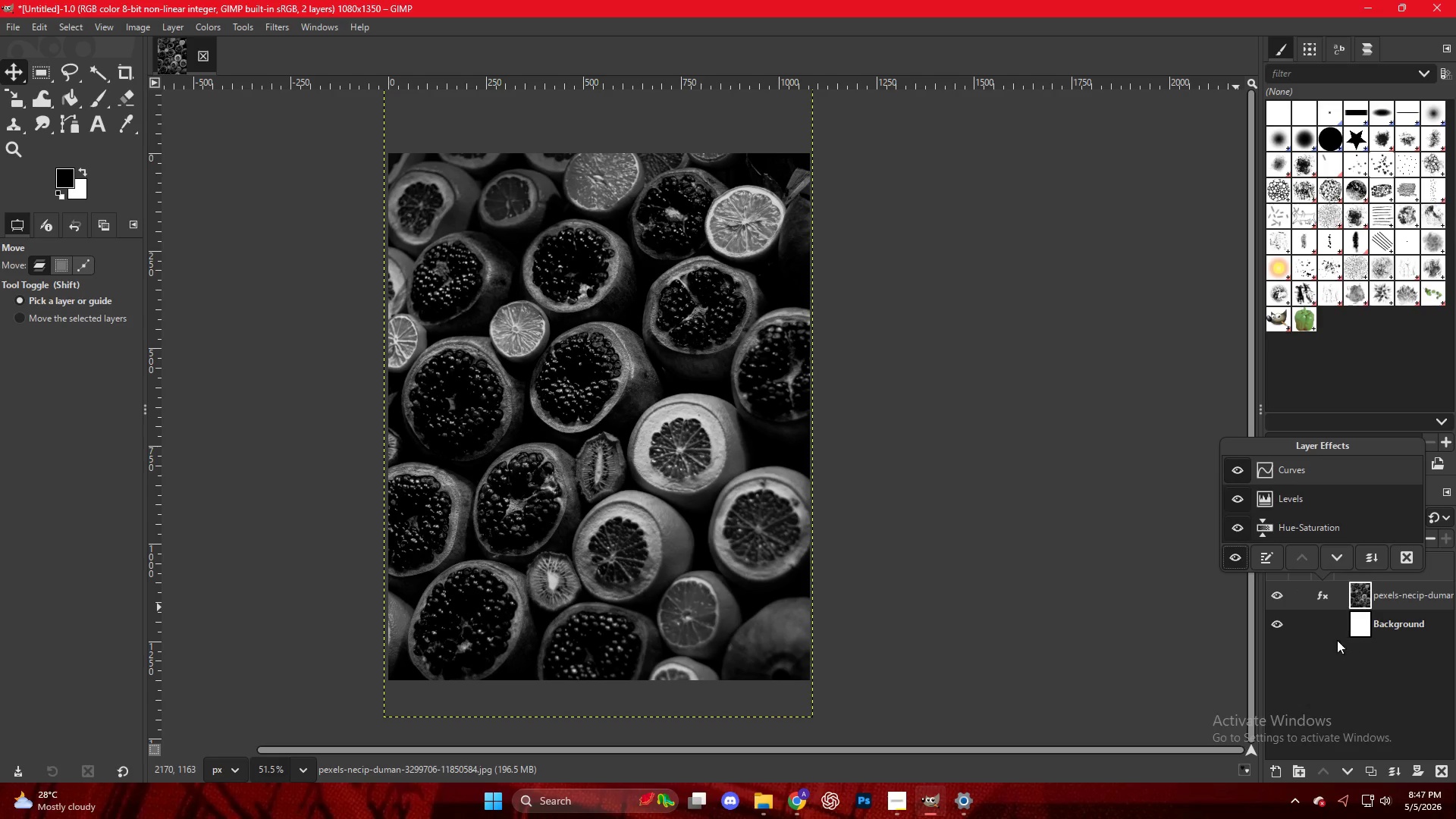 
double_click([1389, 599])
 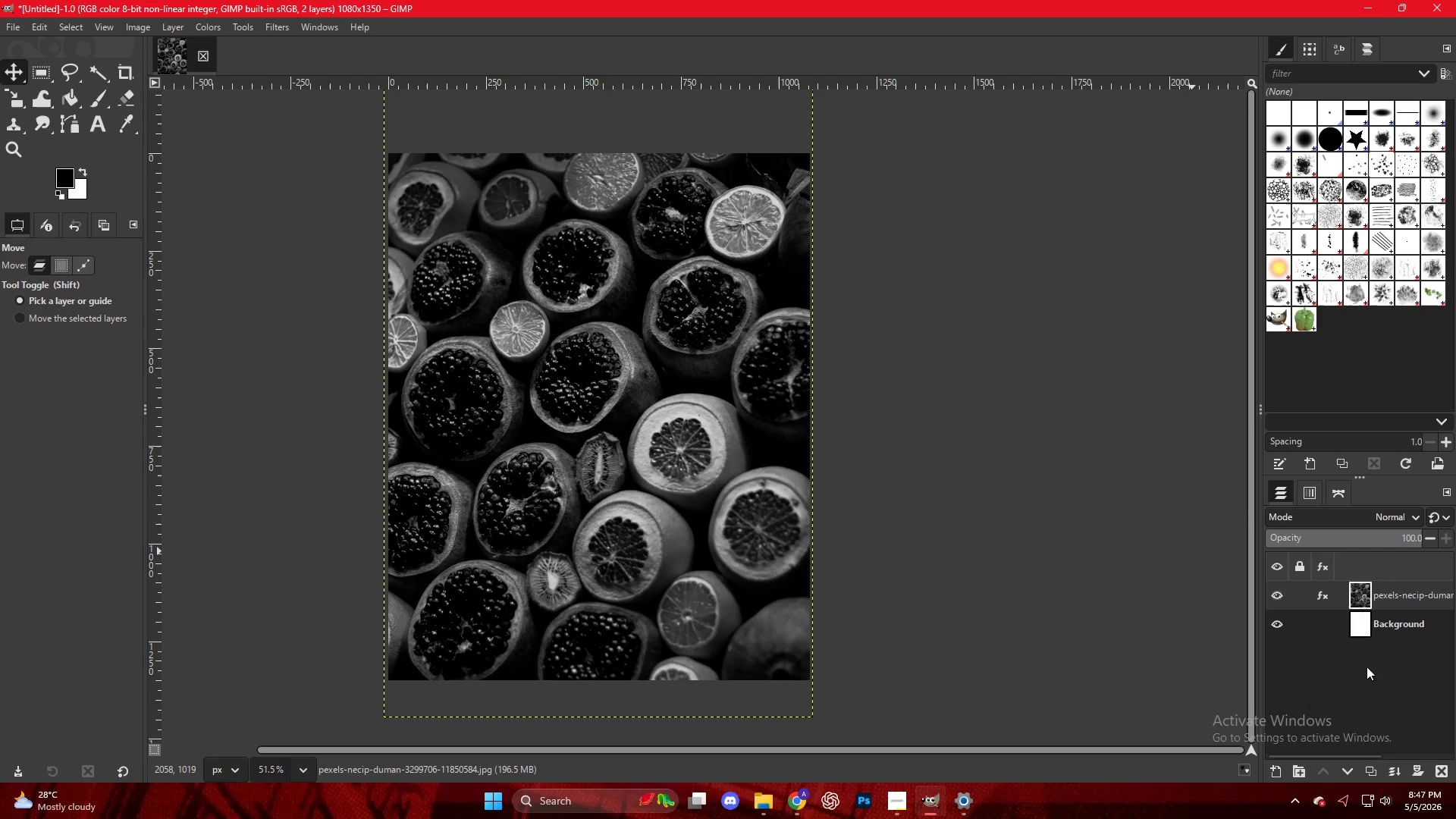 
right_click([560, 353])
 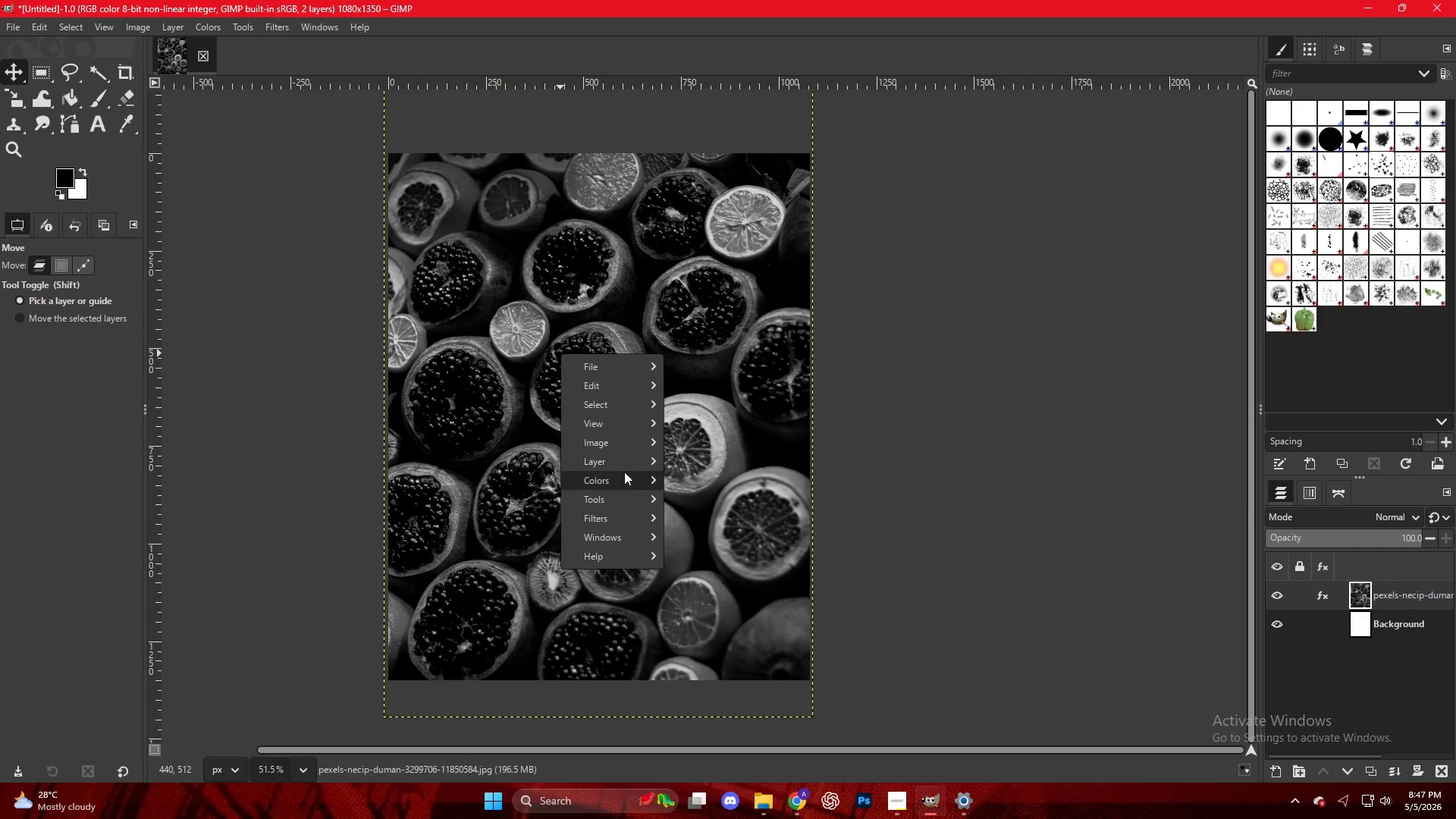 
left_click([623, 473])
 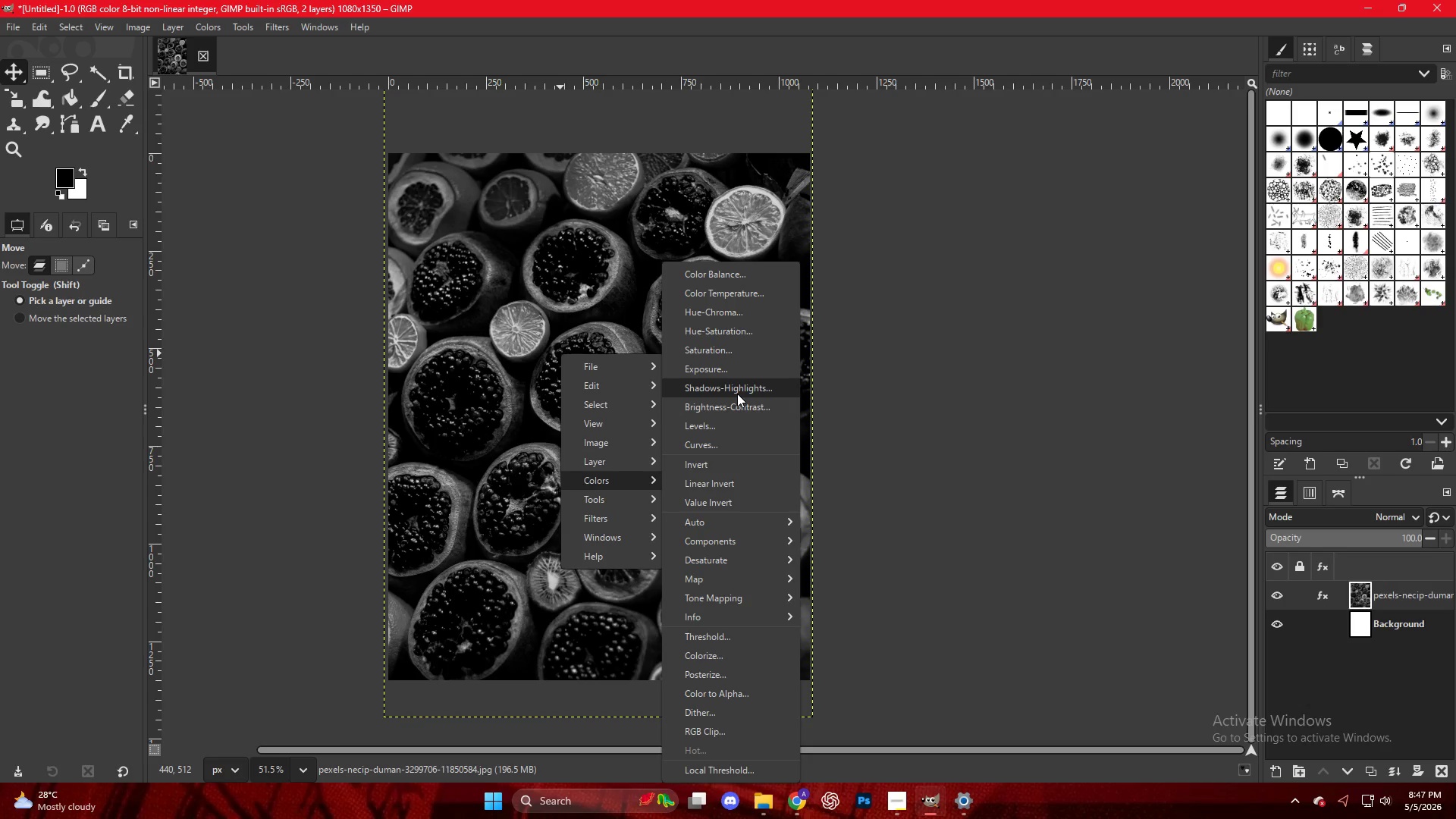 
wait(5.75)
 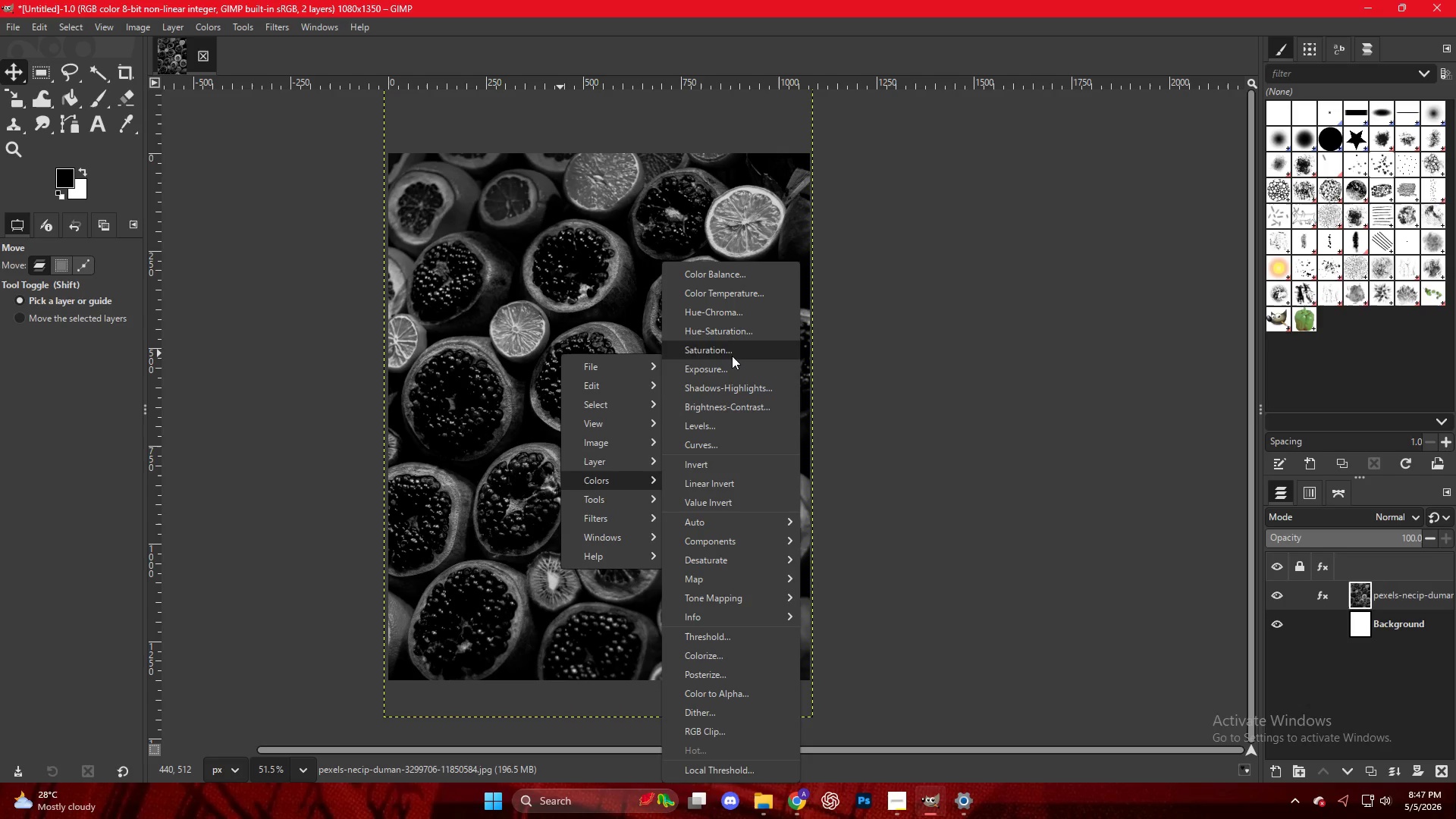 
left_click([743, 391])
 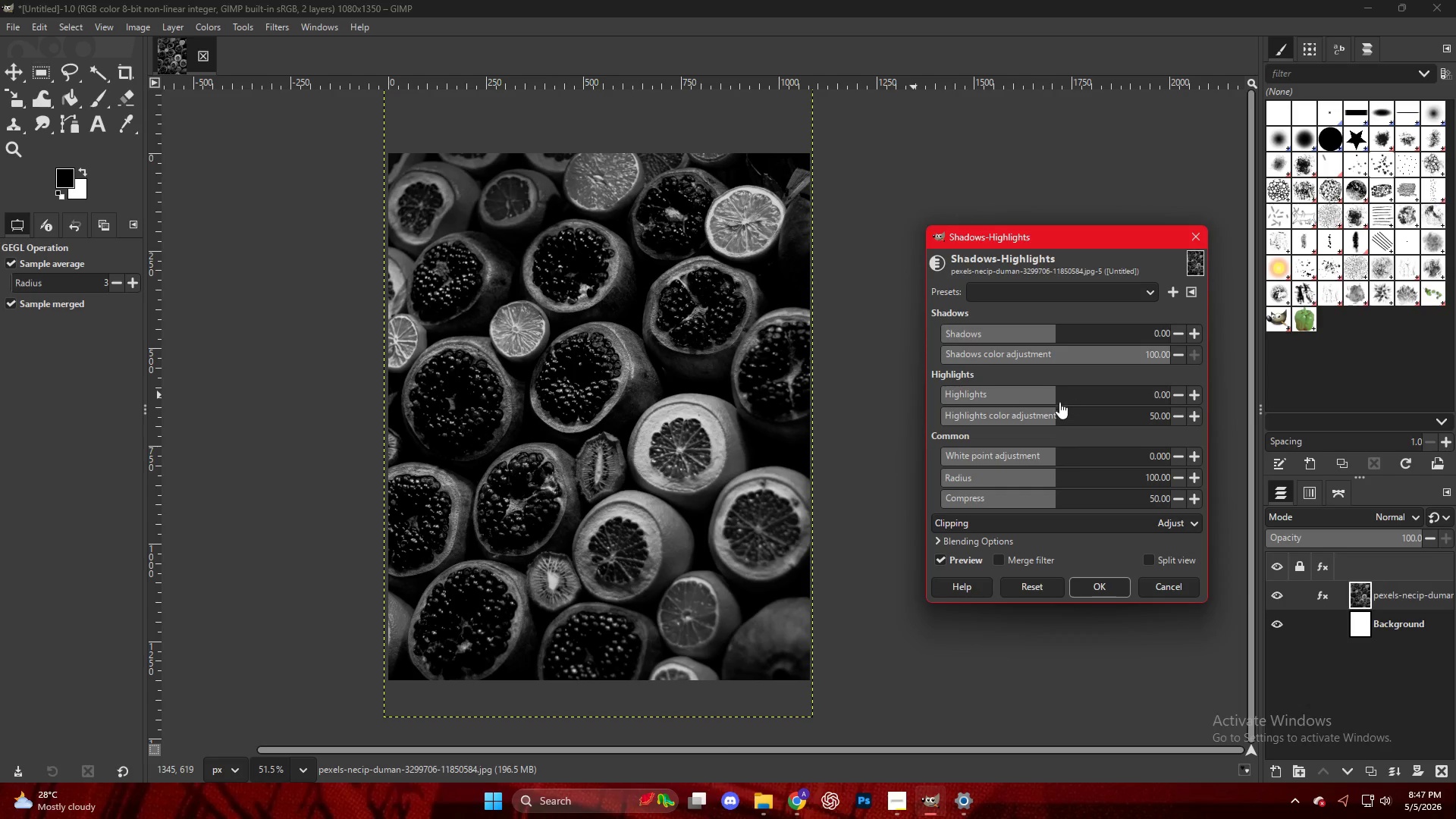 
left_click_drag(start_coordinate=[1056, 394], to_coordinate=[1104, 394])
 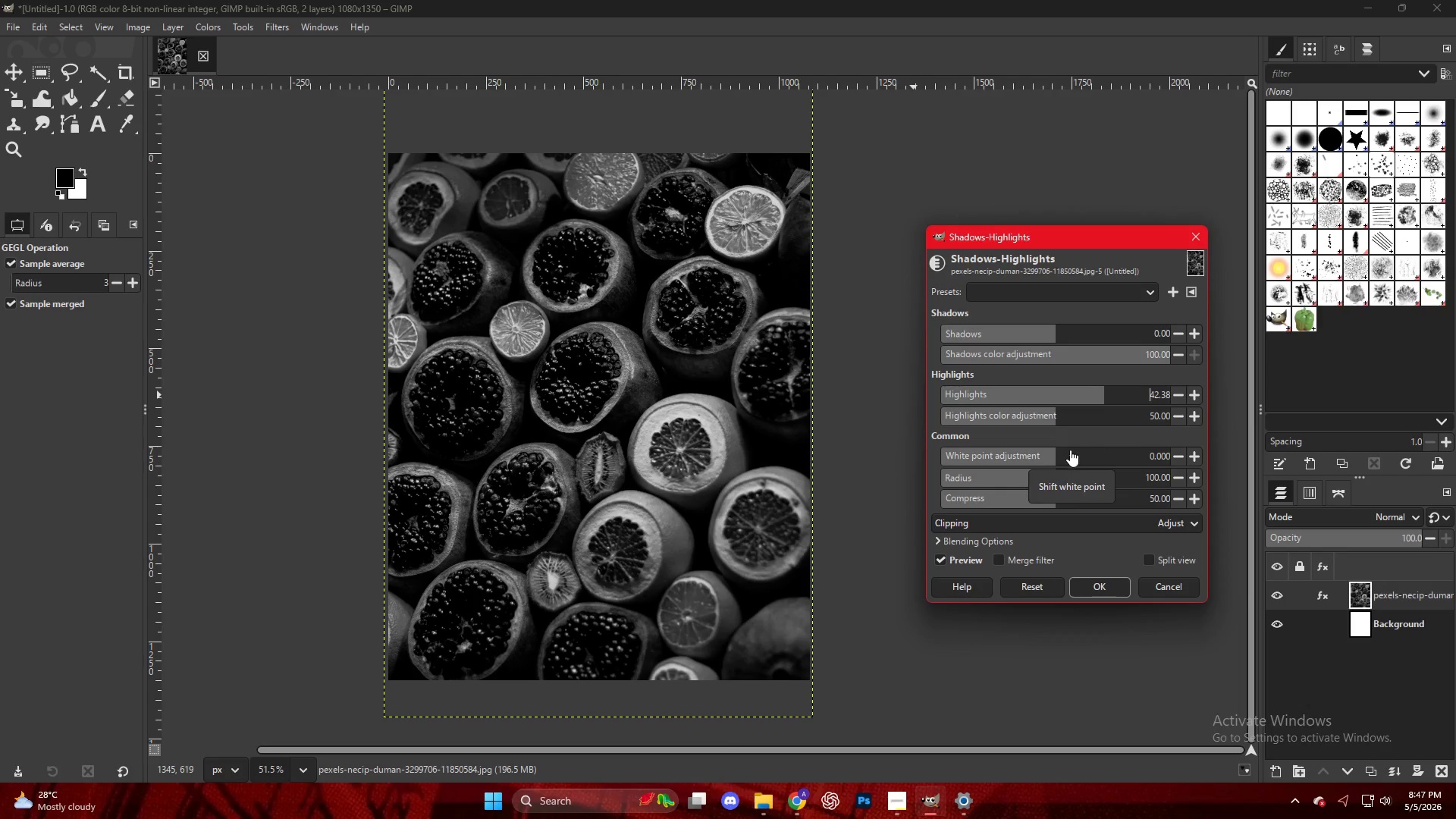 
left_click_drag(start_coordinate=[1063, 456], to_coordinate=[1070, 453])
 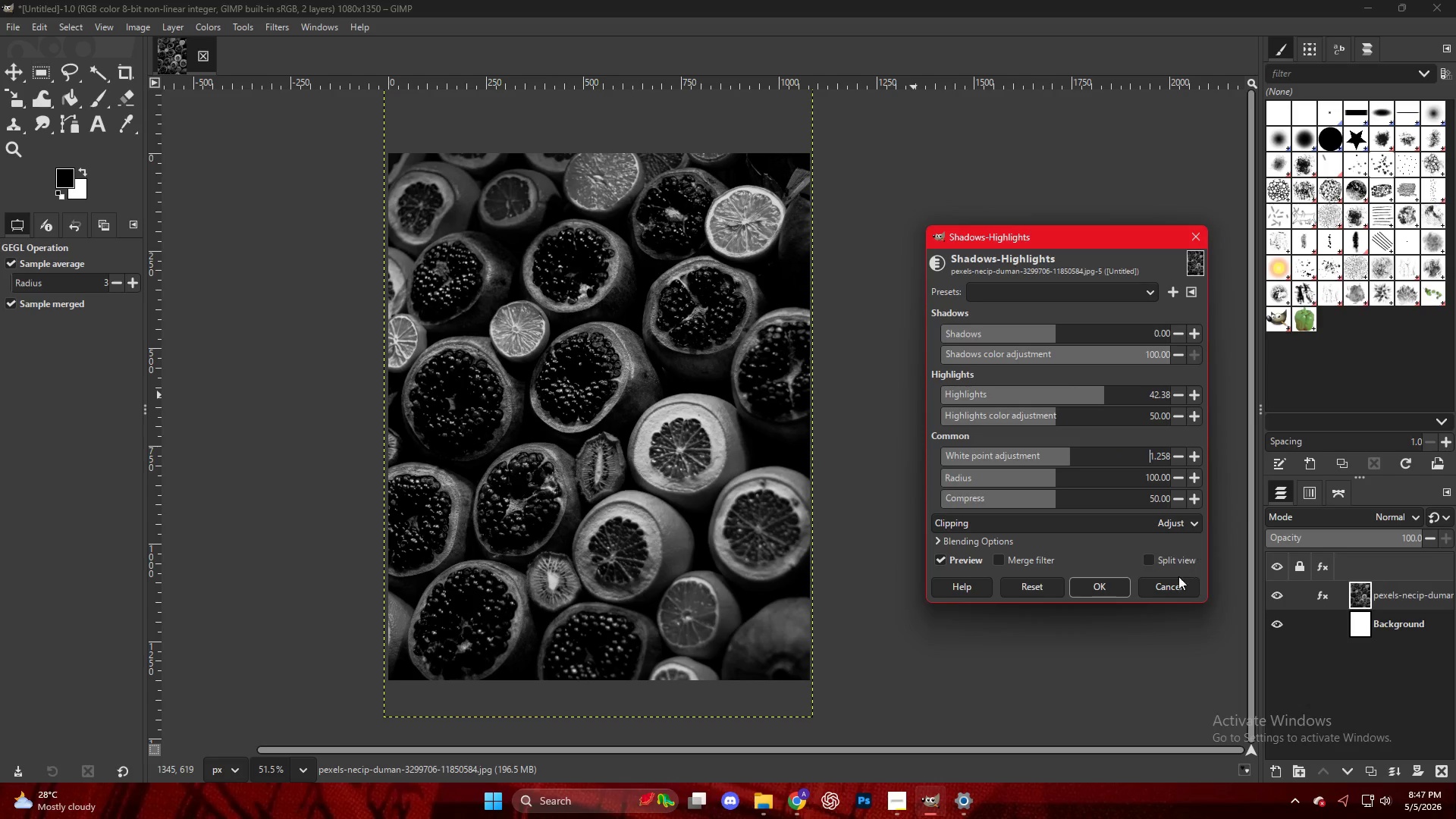 
left_click([1177, 583])
 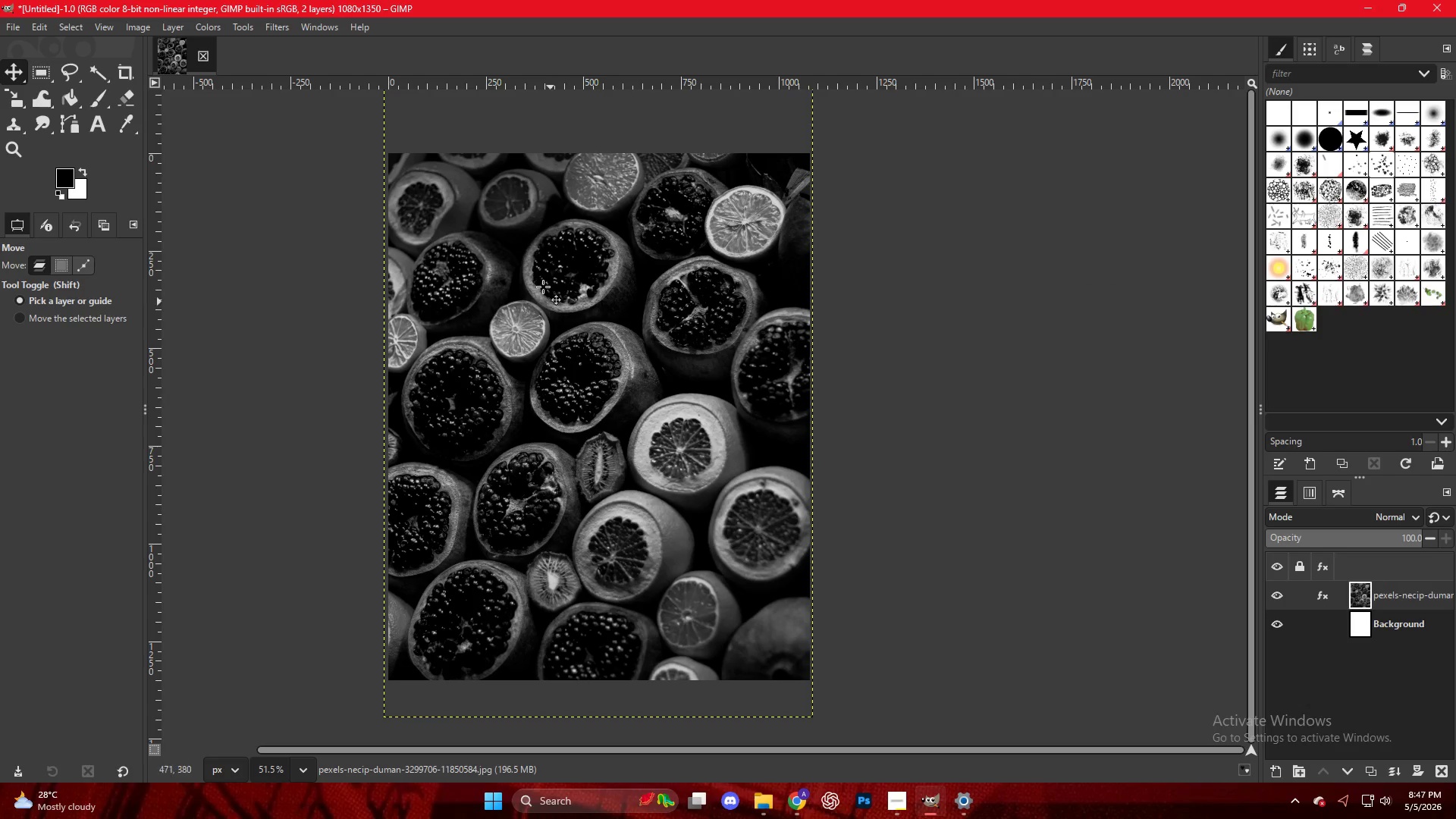 
right_click([524, 273])
 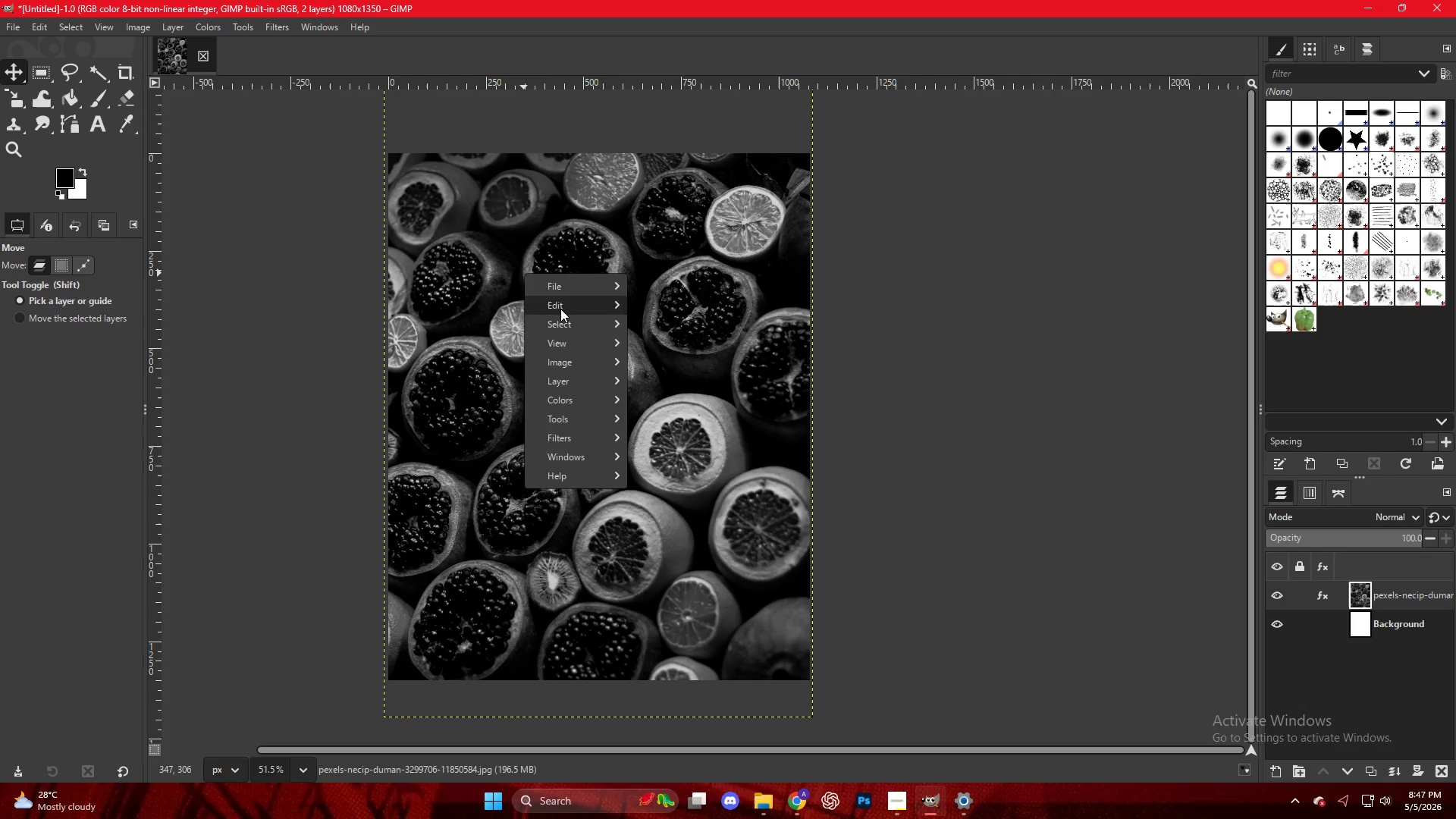 
mouse_move([590, 385])
 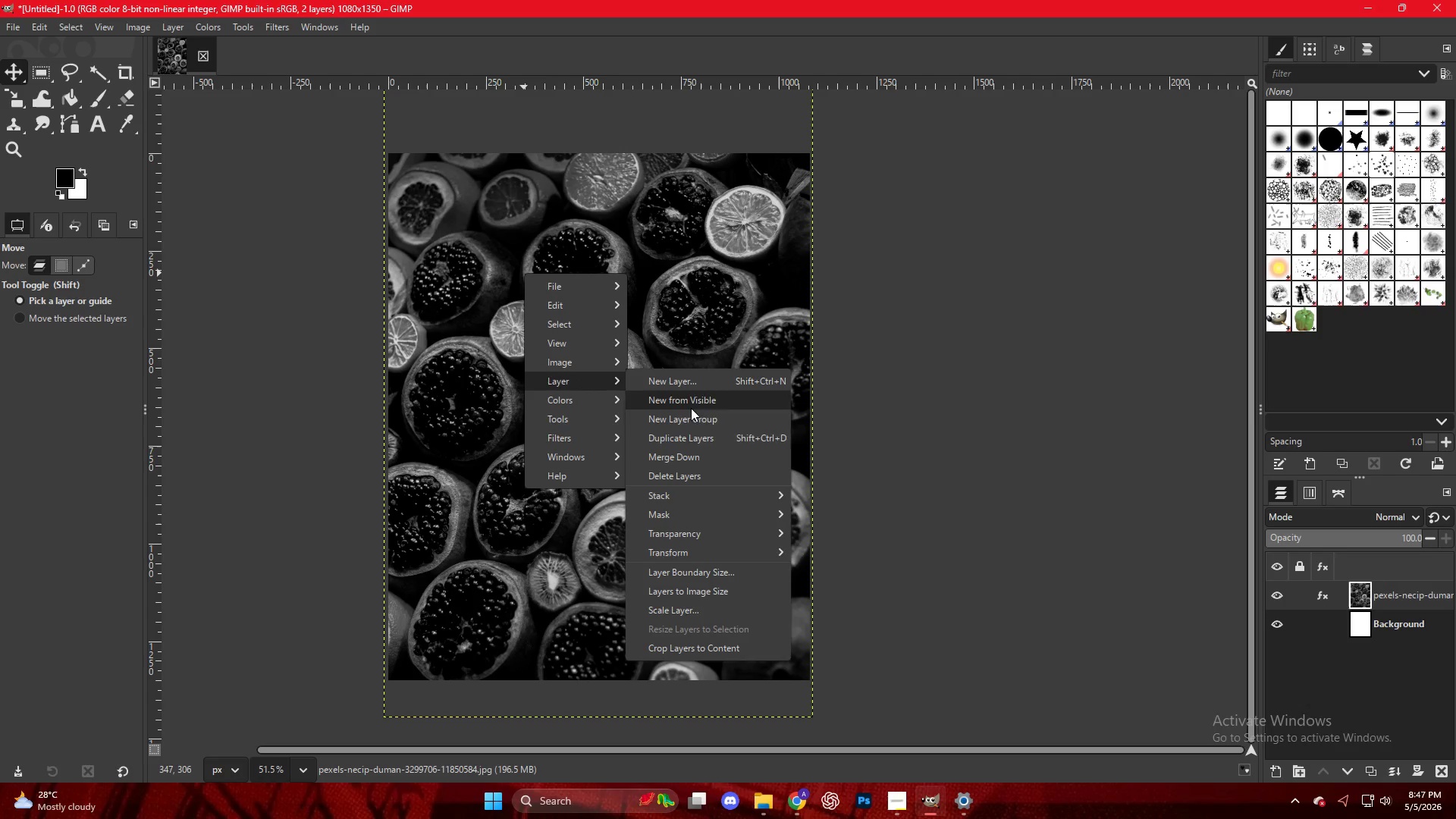 
mouse_move([592, 394])
 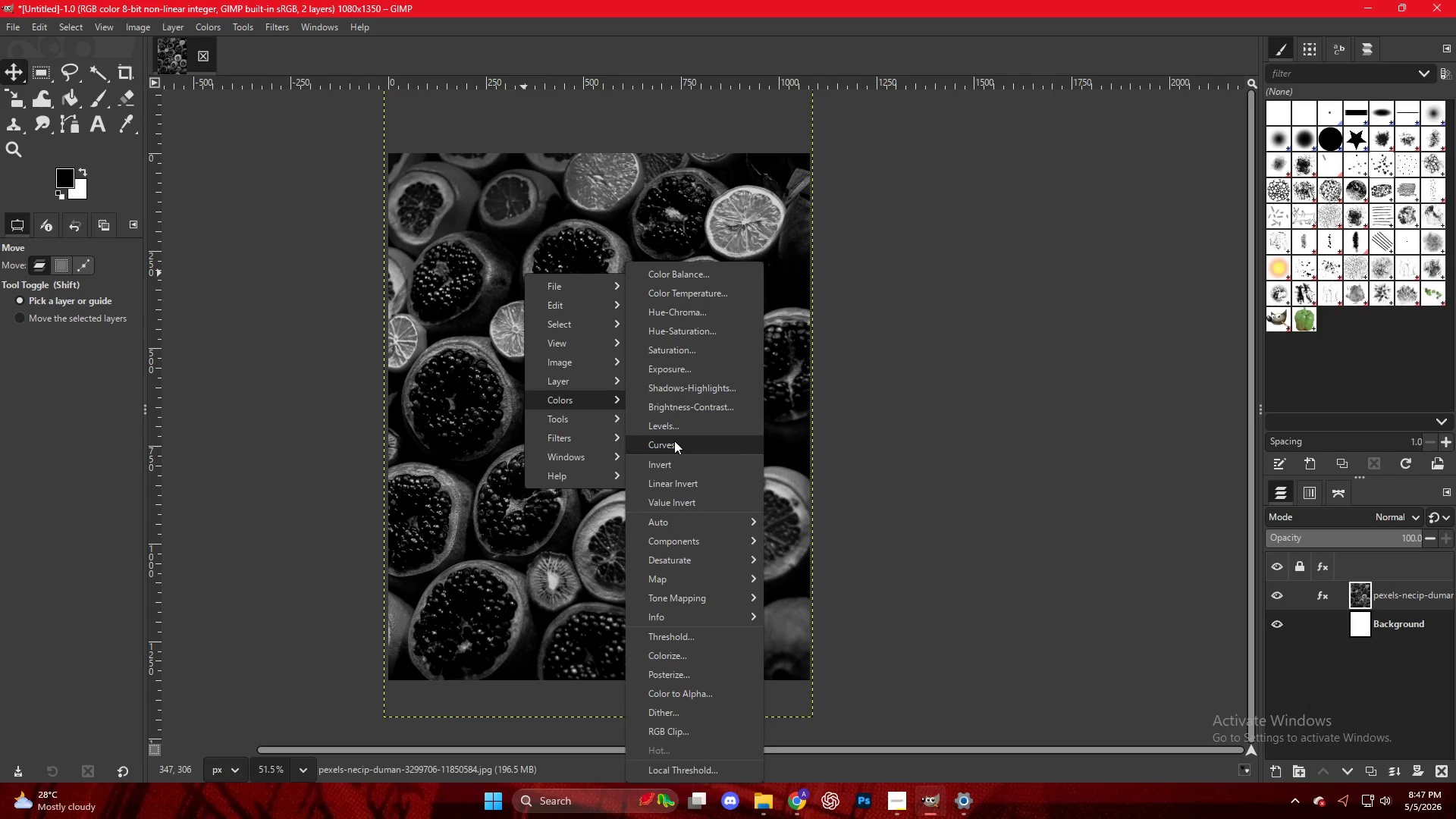 
left_click([678, 428])
 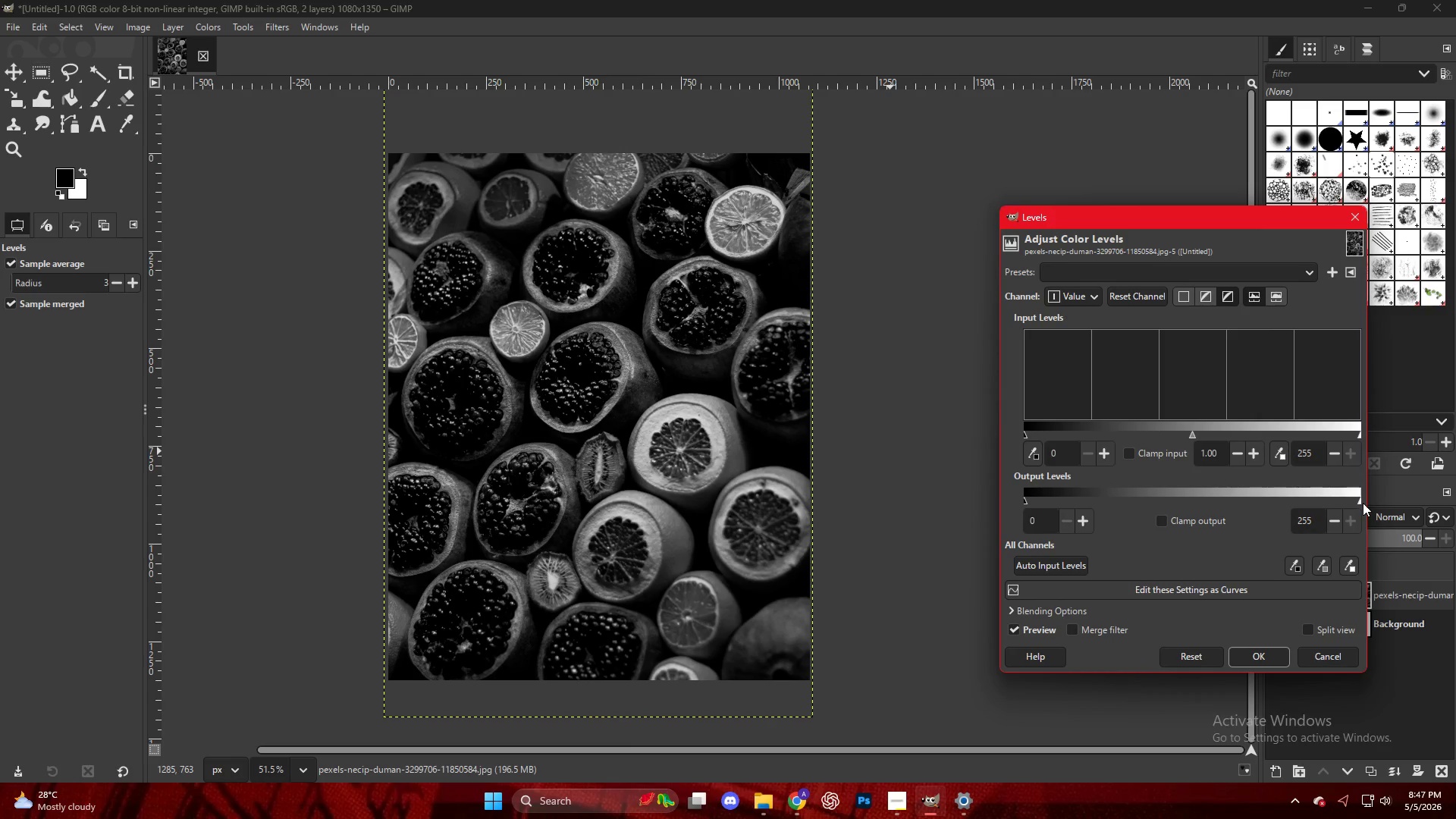 
left_click_drag(start_coordinate=[1360, 501], to_coordinate=[1376, 506])
 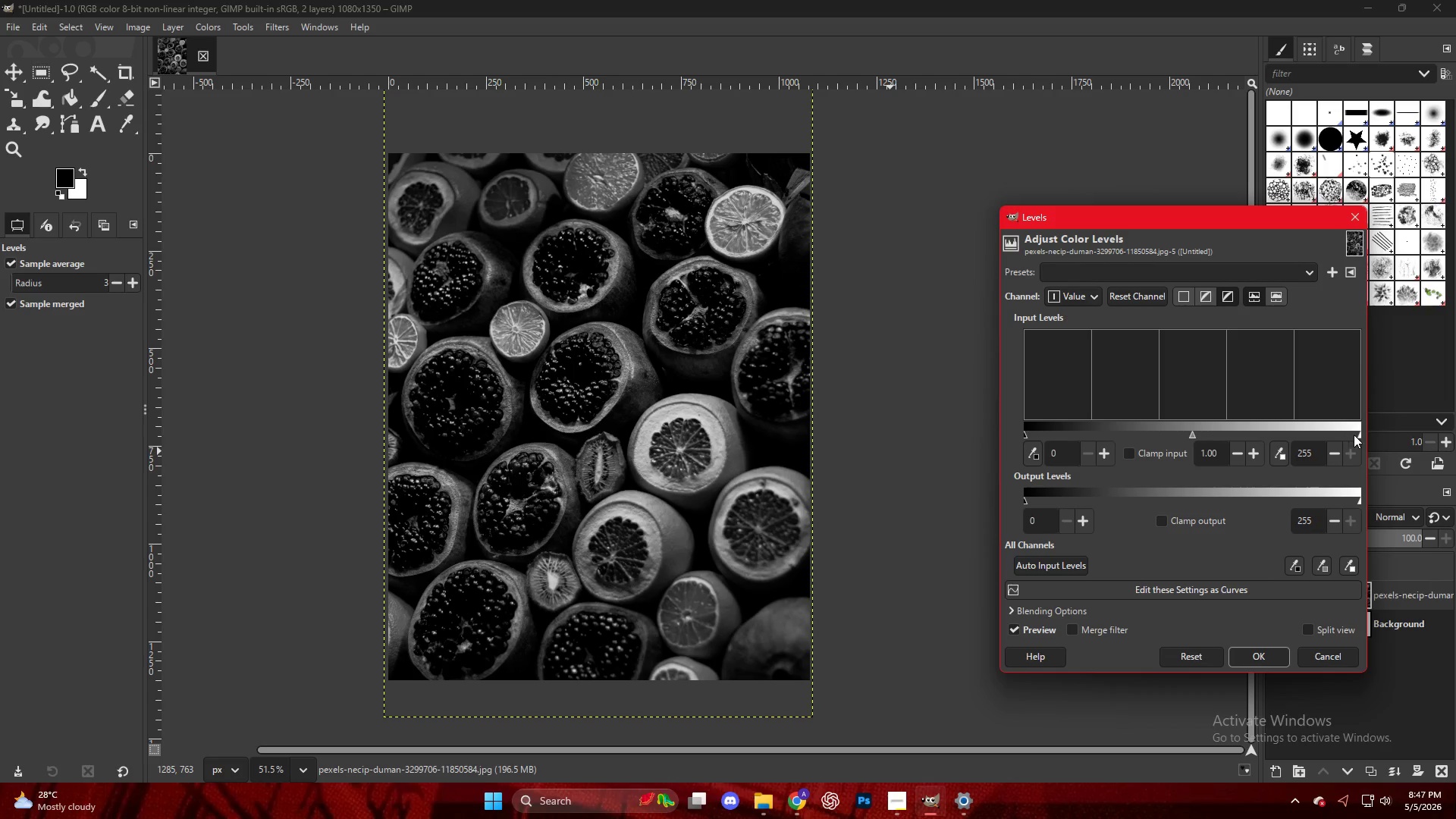 
left_click_drag(start_coordinate=[1357, 438], to_coordinate=[1283, 440])
 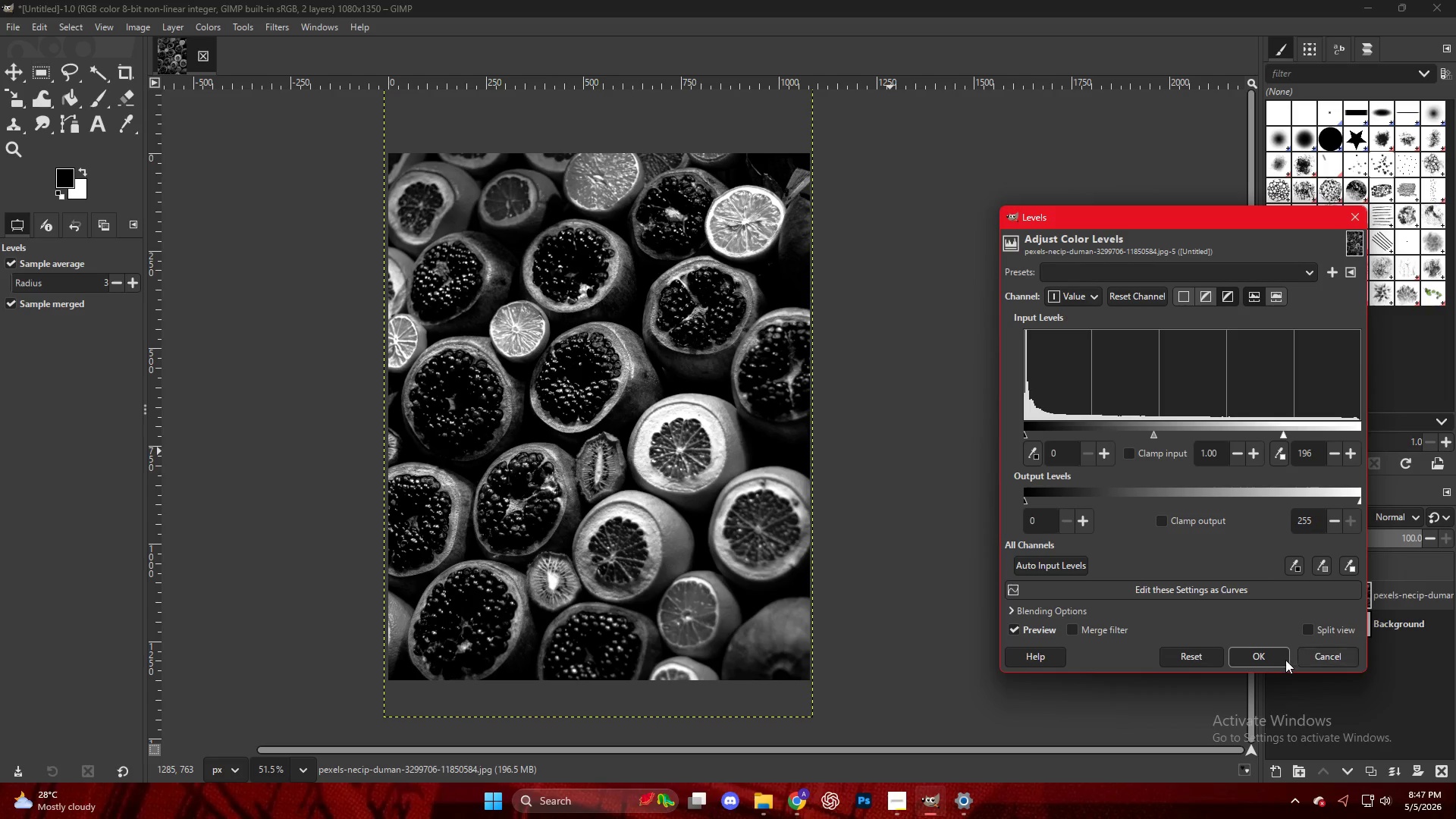 
left_click([1248, 657])
 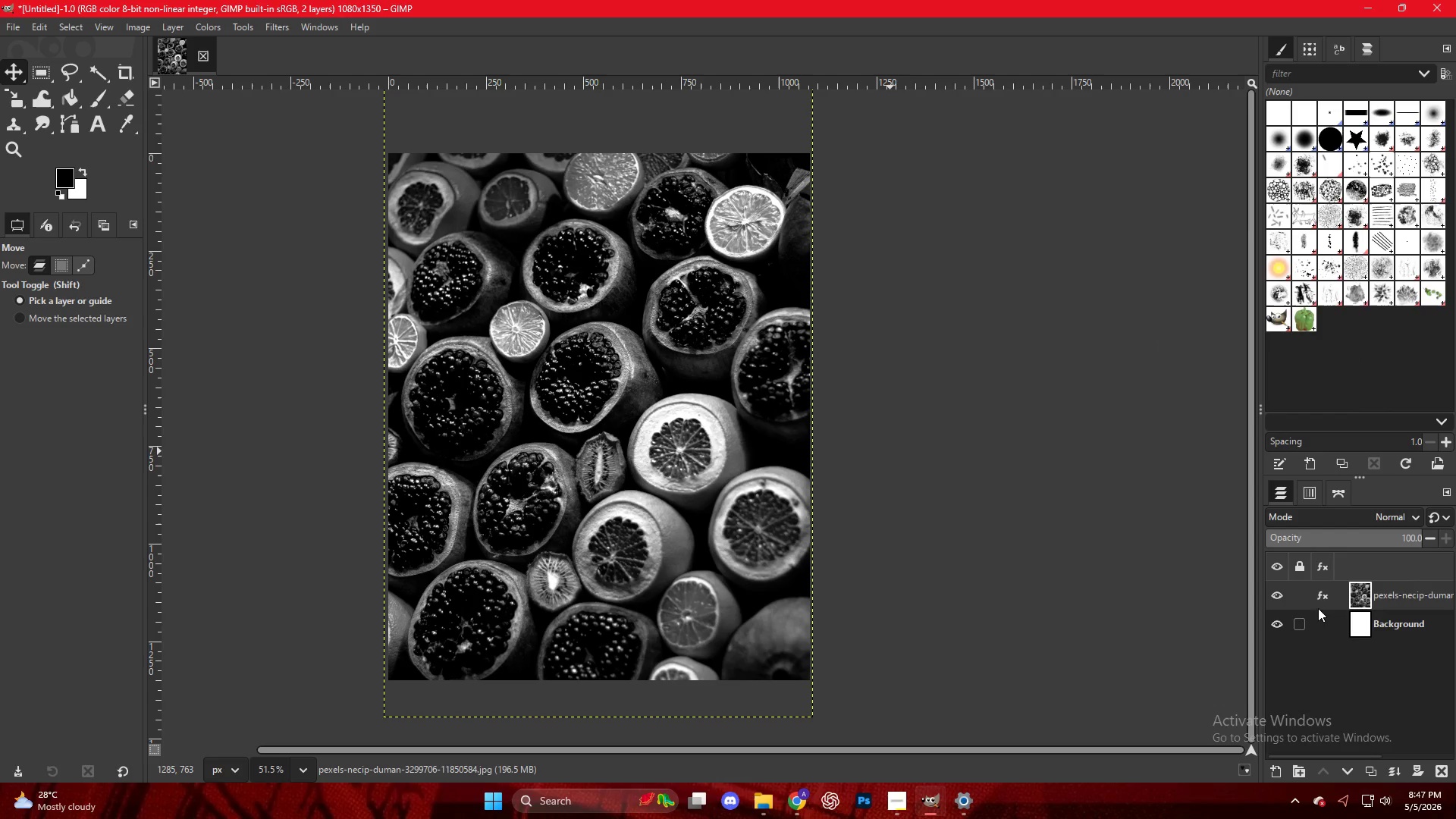 
left_click([1320, 600])
 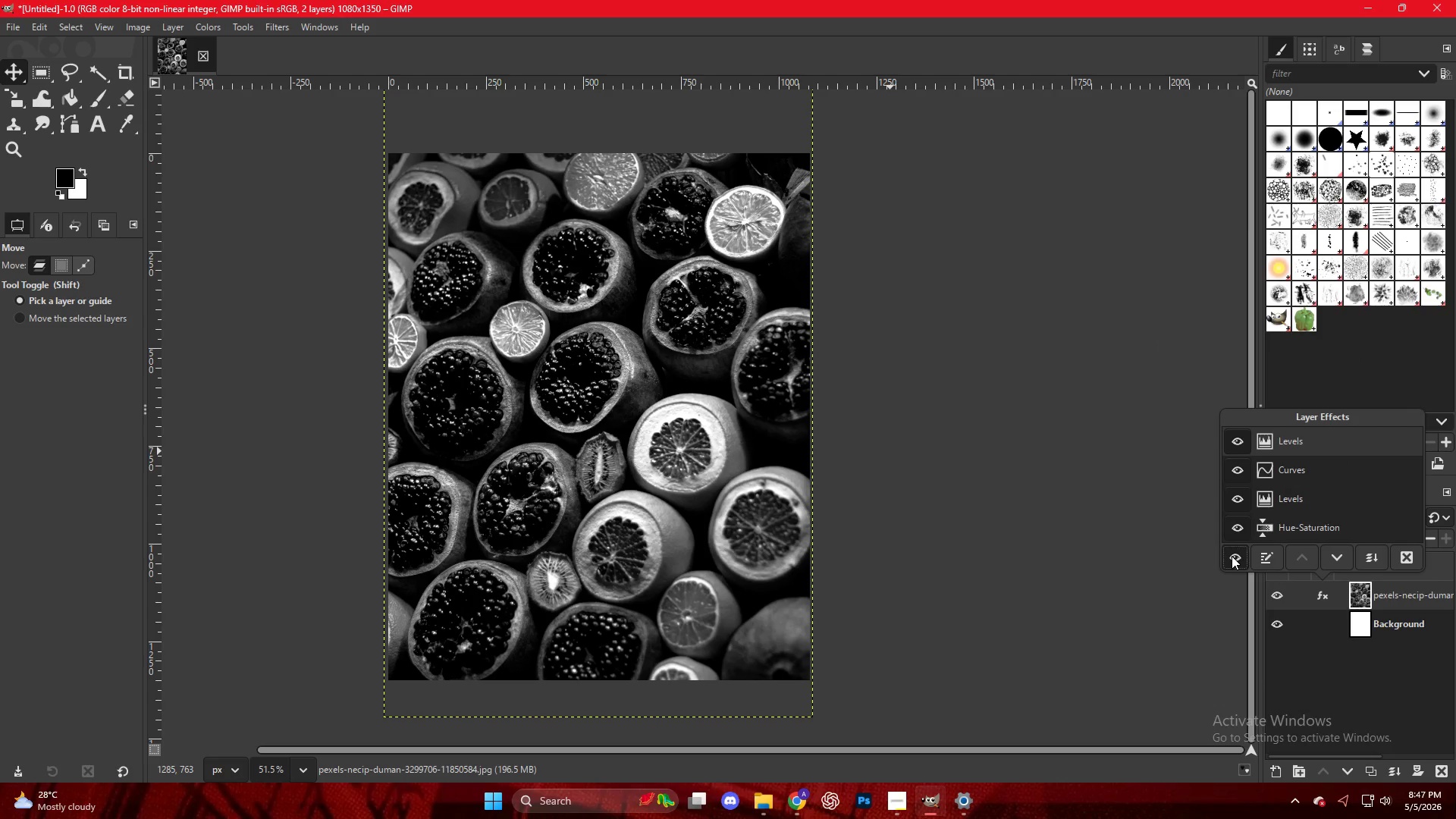 
double_click([1232, 556])
 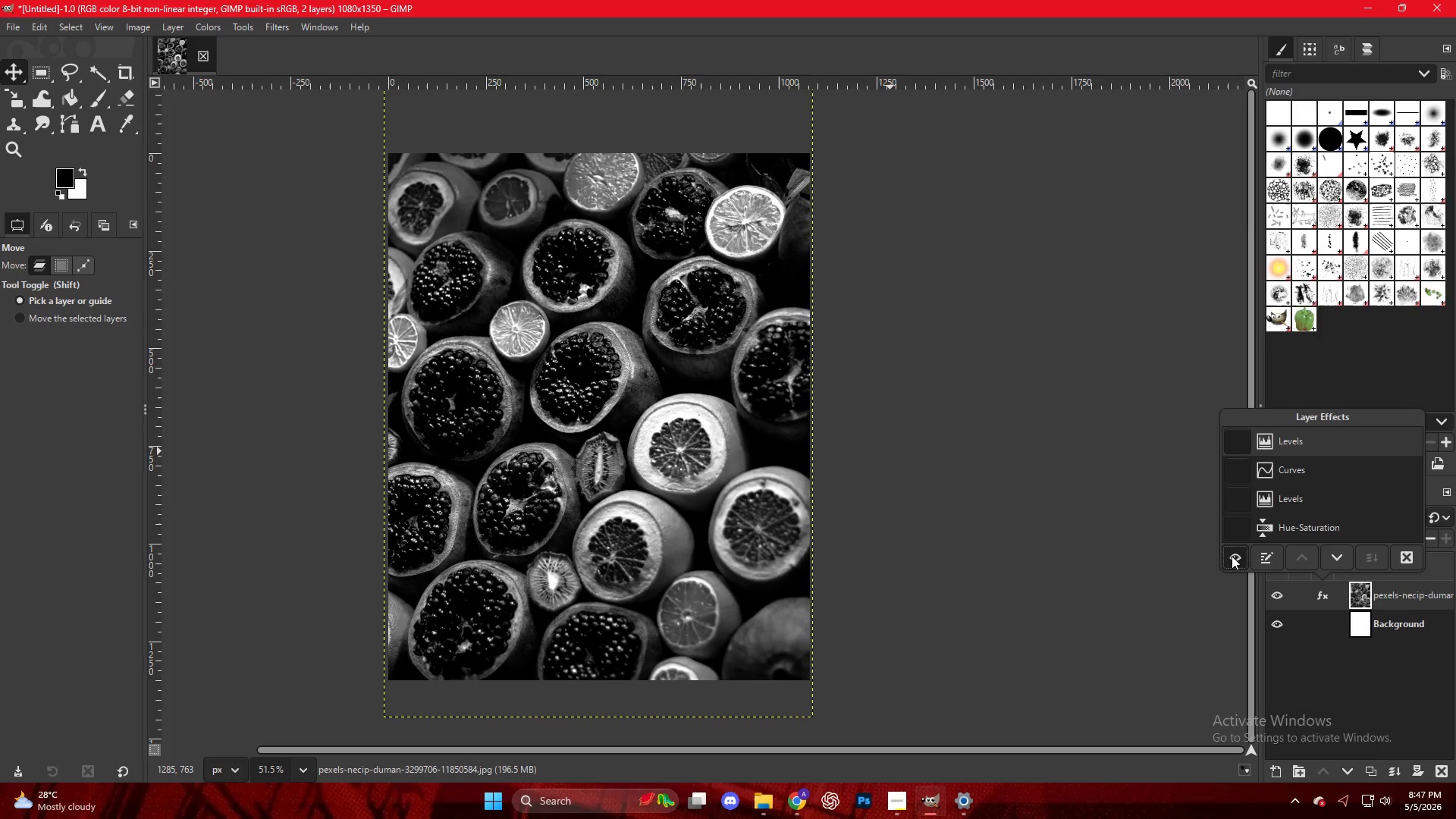 
double_click([1232, 556])
 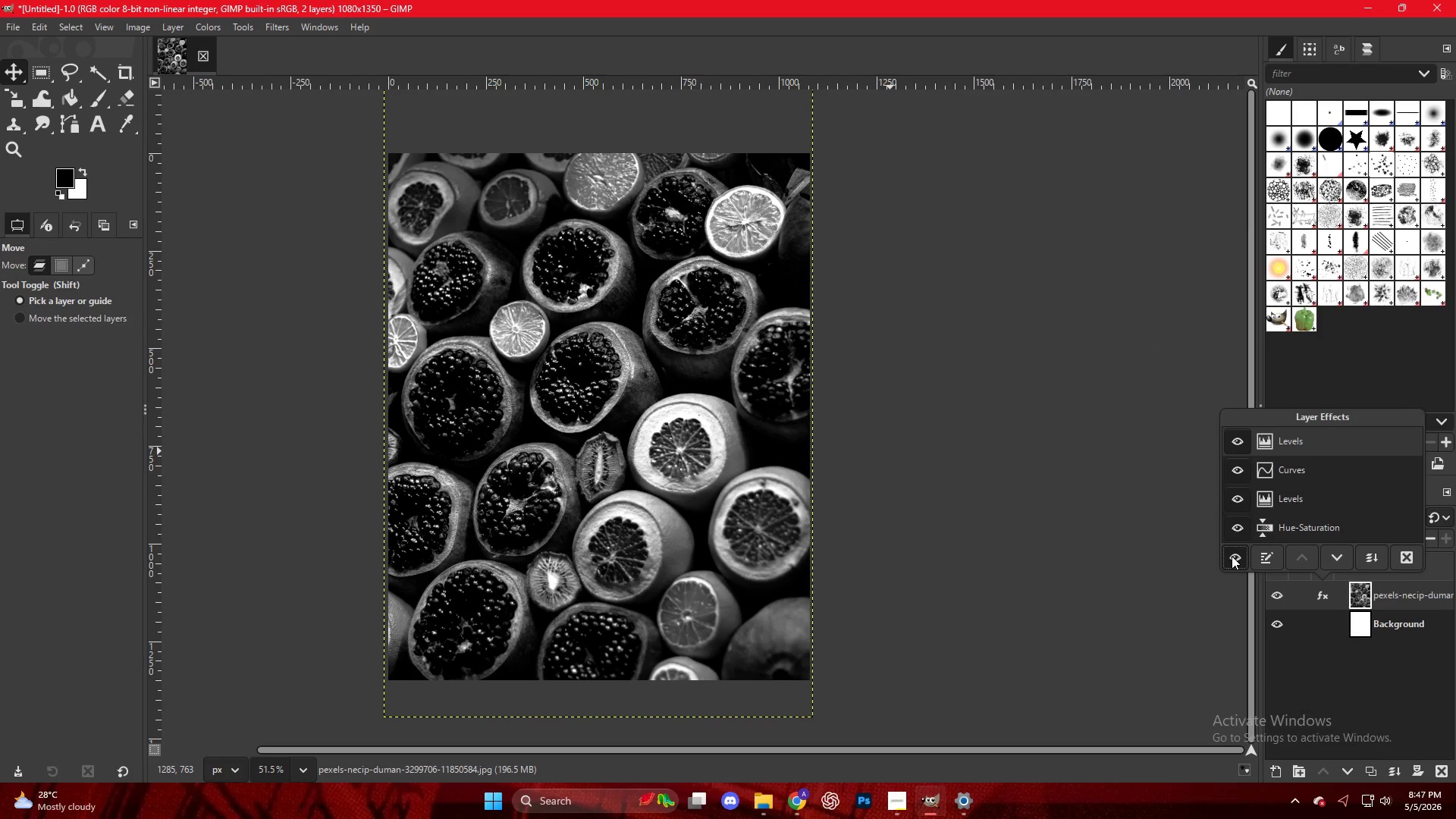 
double_click([1232, 556])
 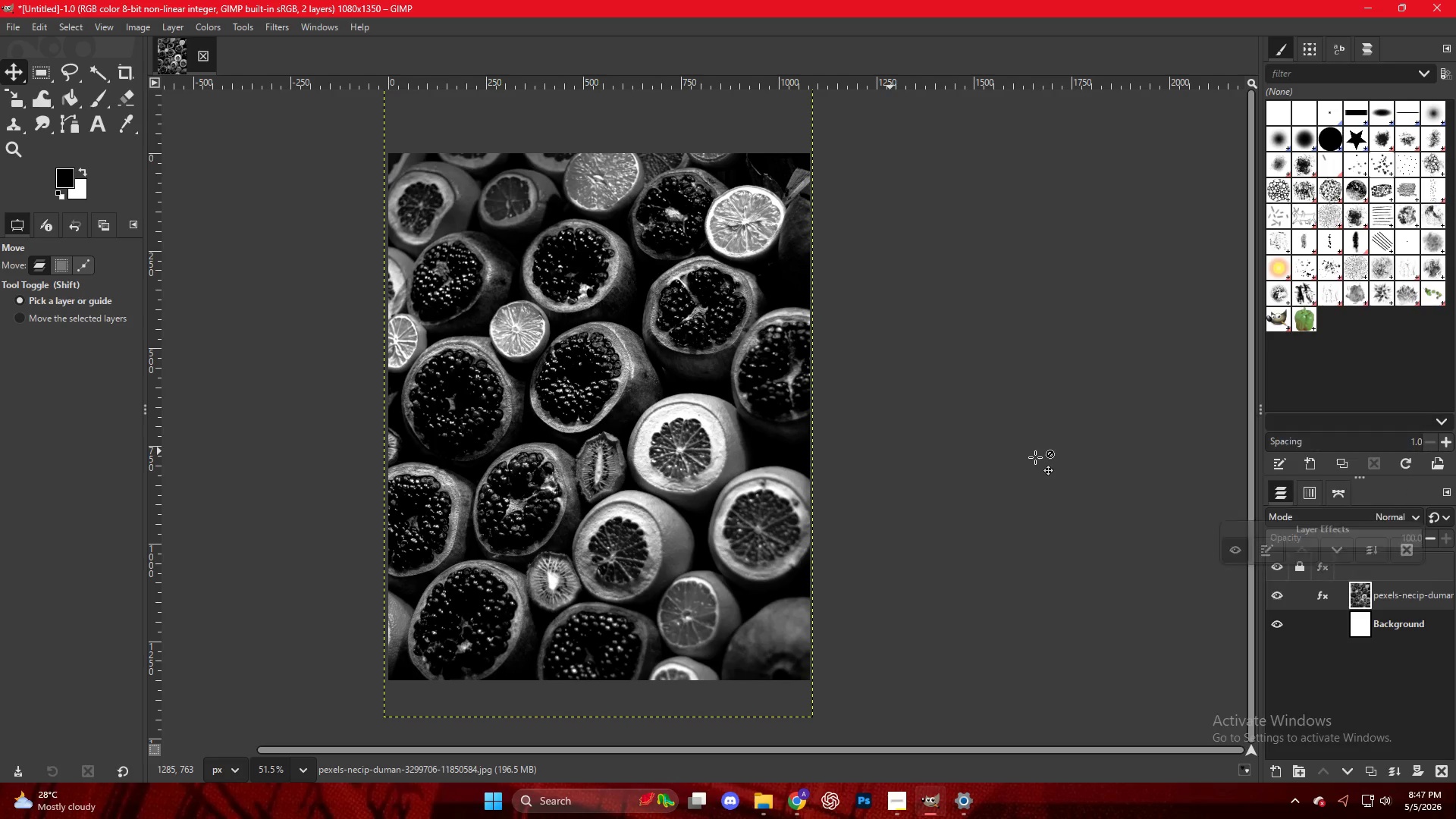 
hold_key(key=ControlLeft, duration=0.39)
scroll: coordinate [899, 412], scroll_direction: down, amount: 6.0
 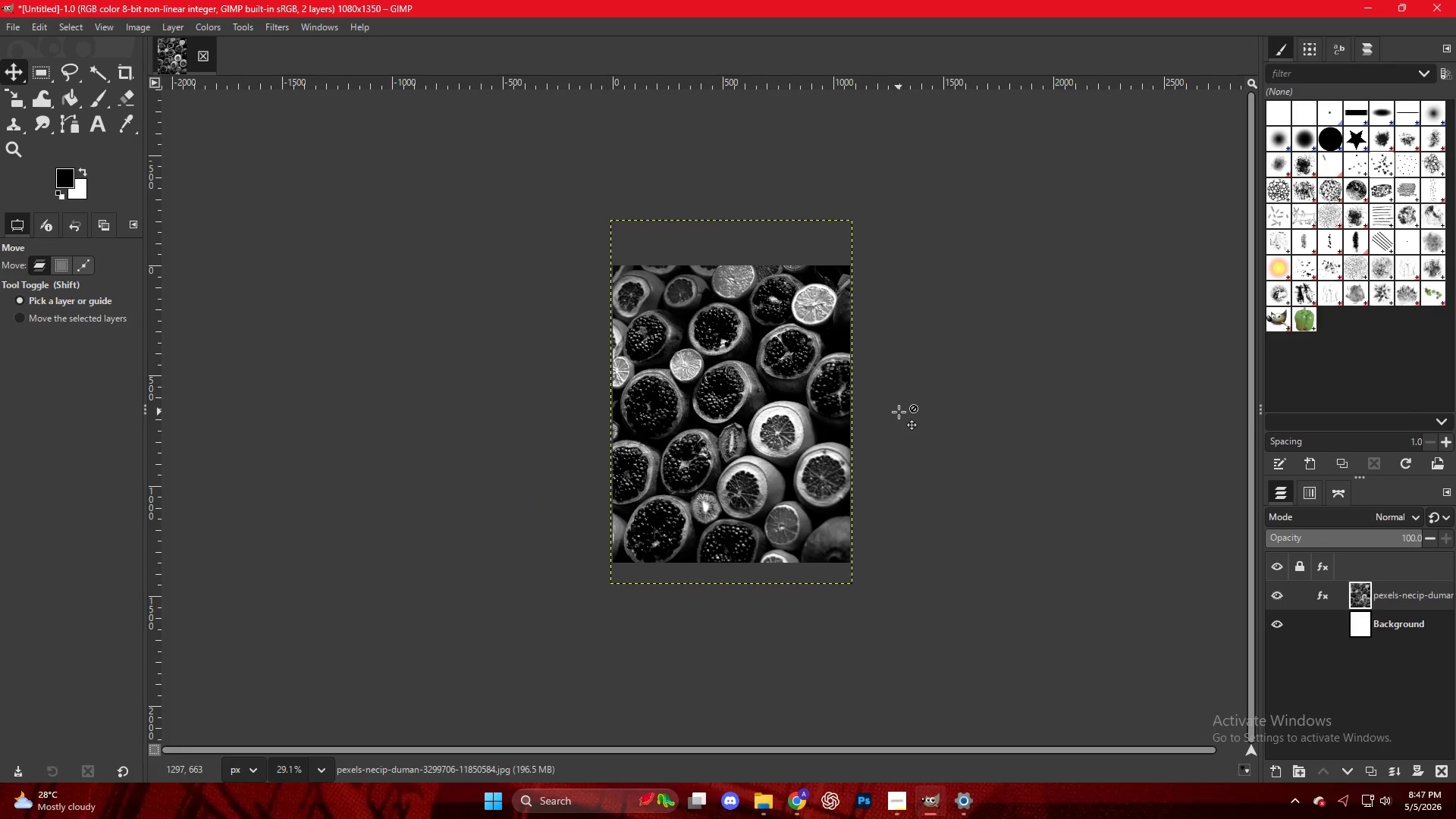 
hold_key(key=ControlLeft, duration=0.31)
scroll: coordinate [899, 412], scroll_direction: up, amount: 5.0
 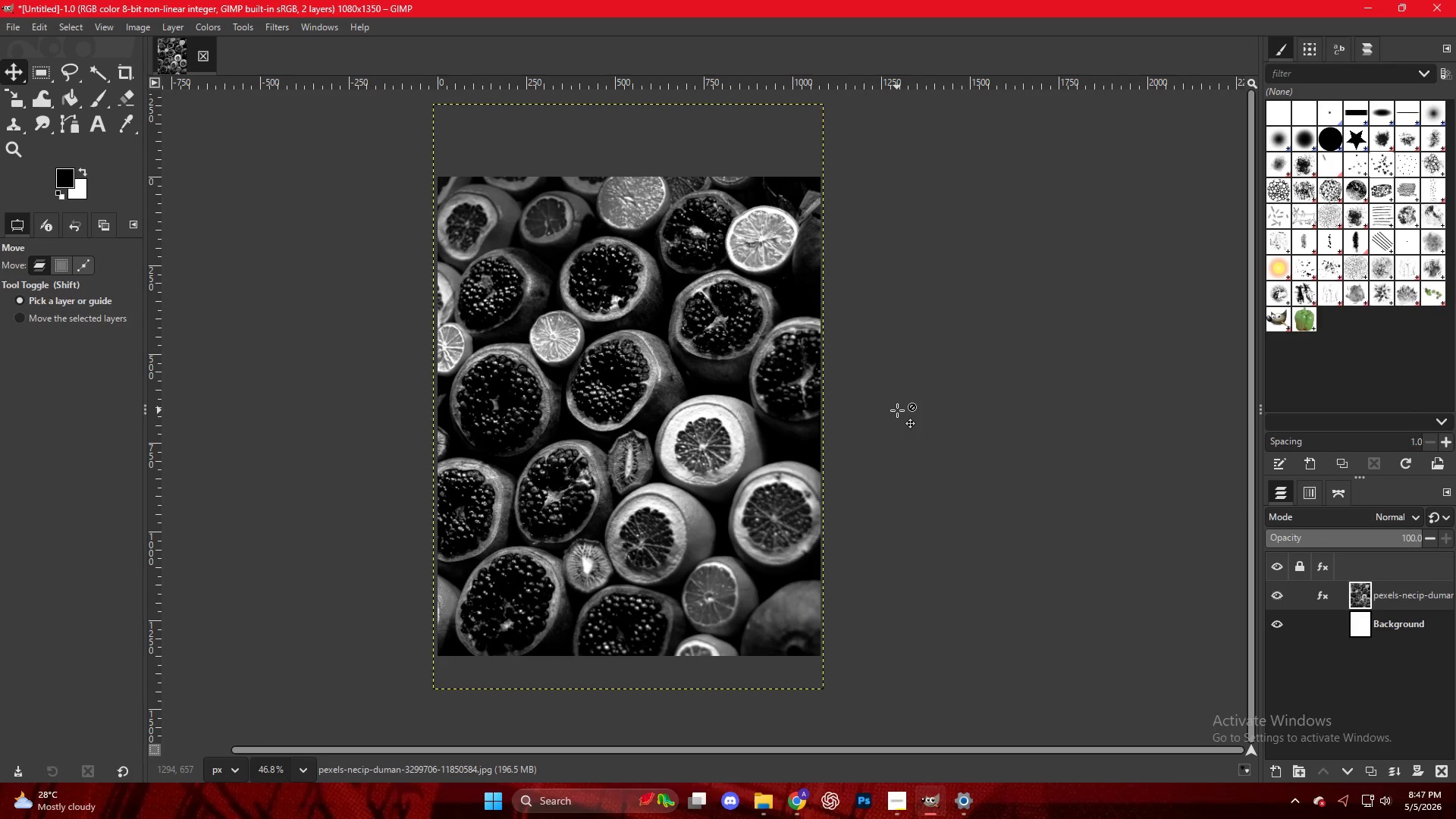 
key(Control+Shift+E)
 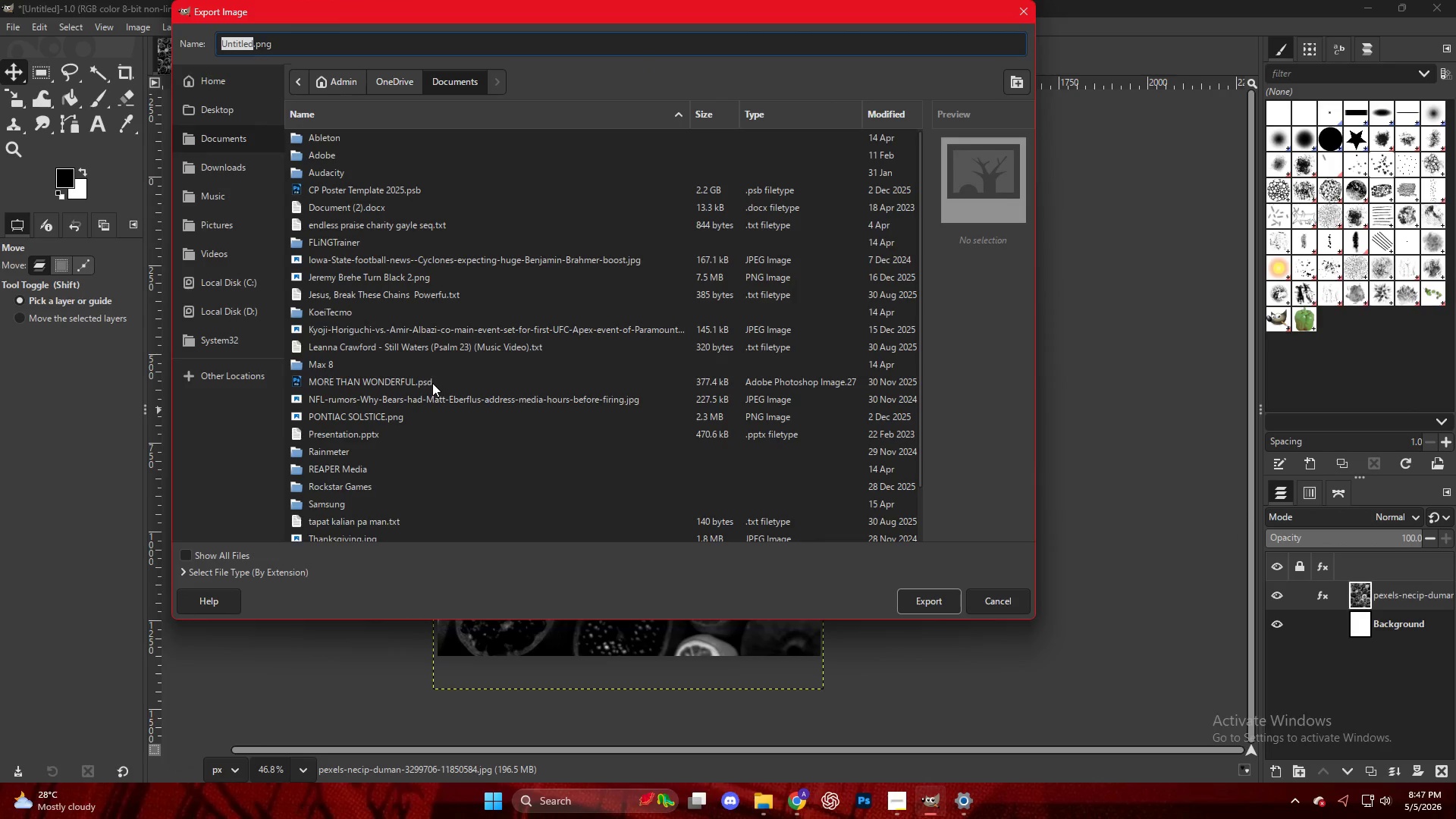 
scroll: coordinate [410, 396], scroll_direction: up, amount: 6.0
 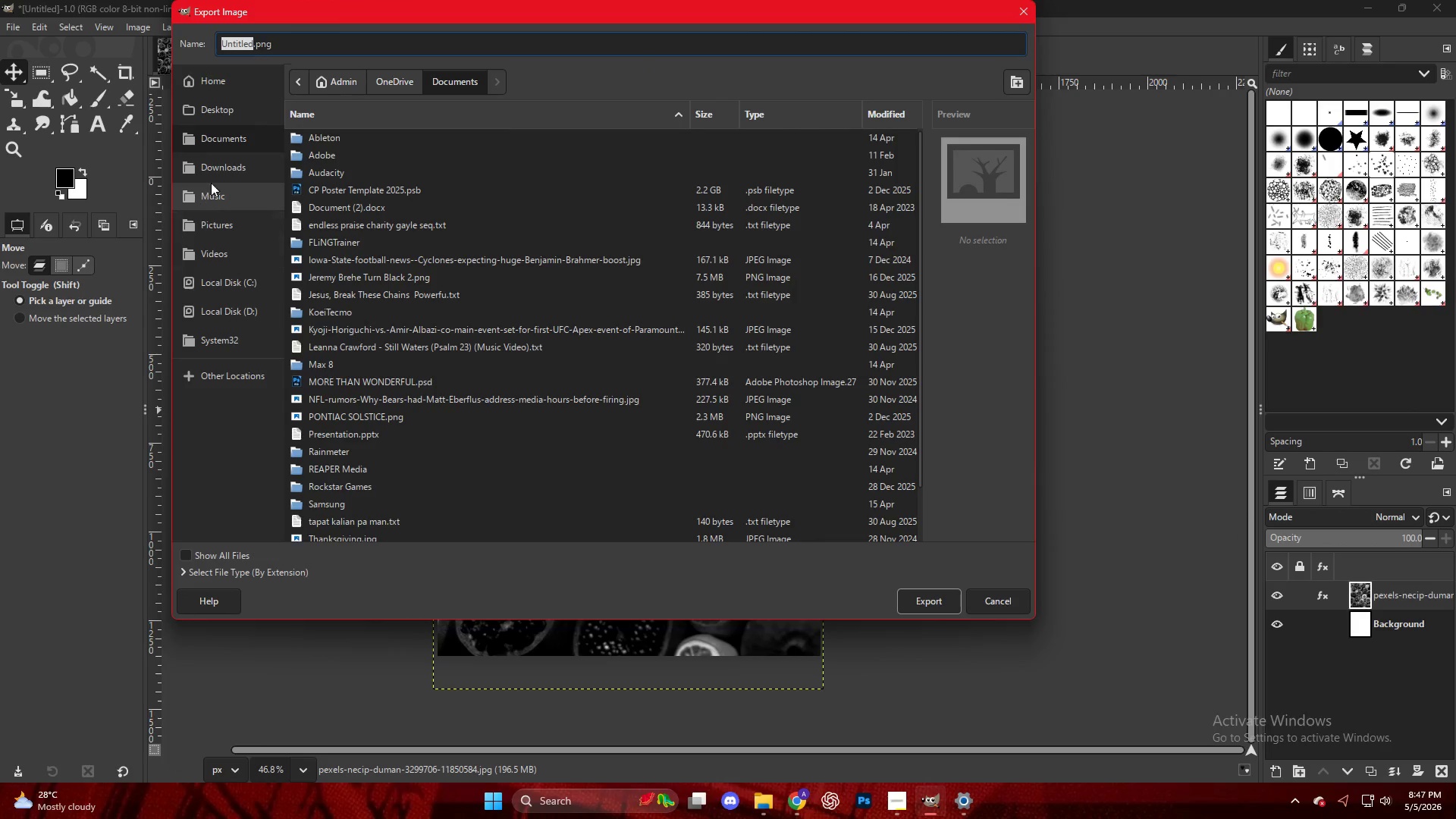 
left_click([218, 165])
 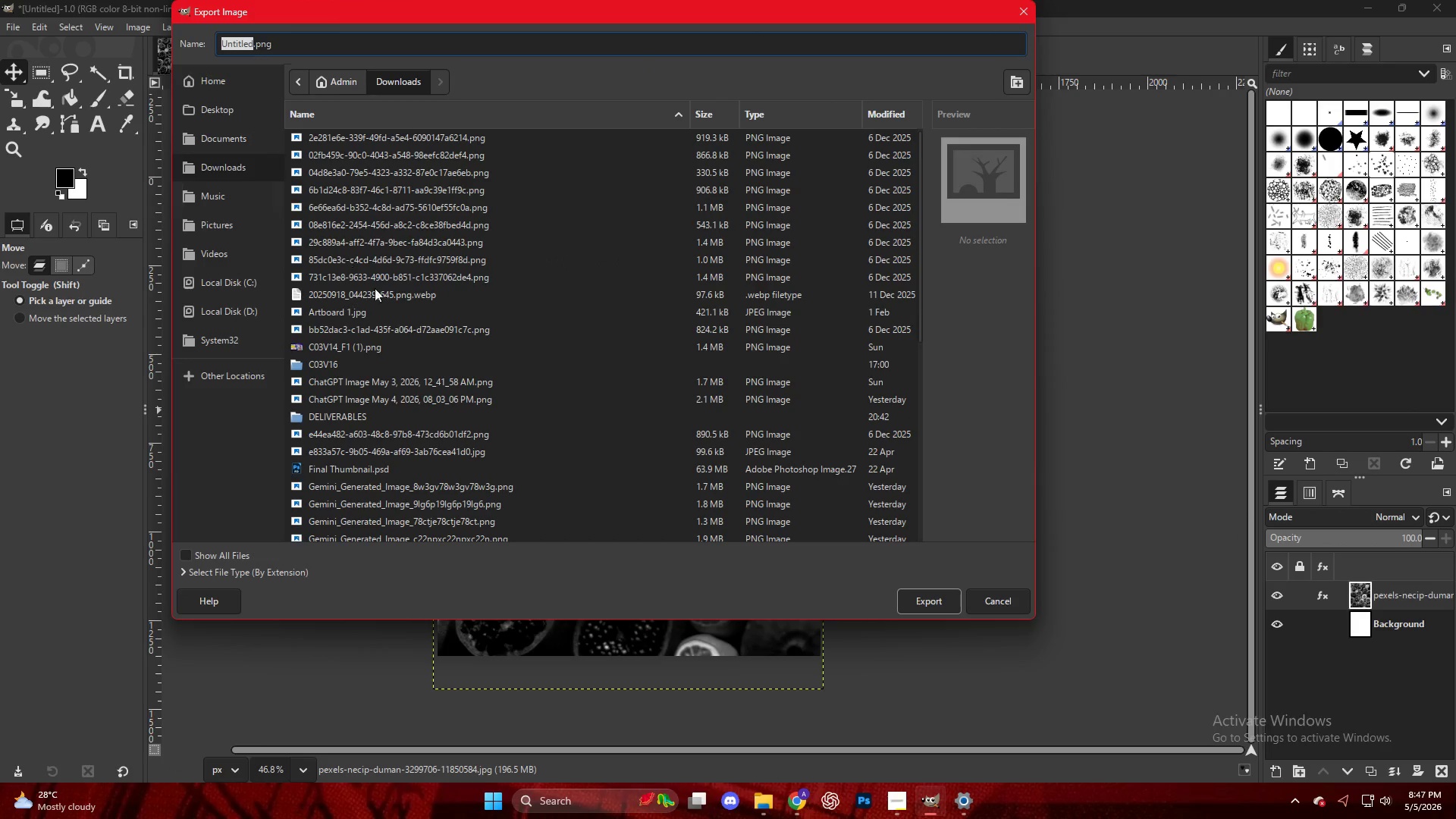 
scroll: coordinate [391, 391], scroll_direction: down, amount: 1.0
 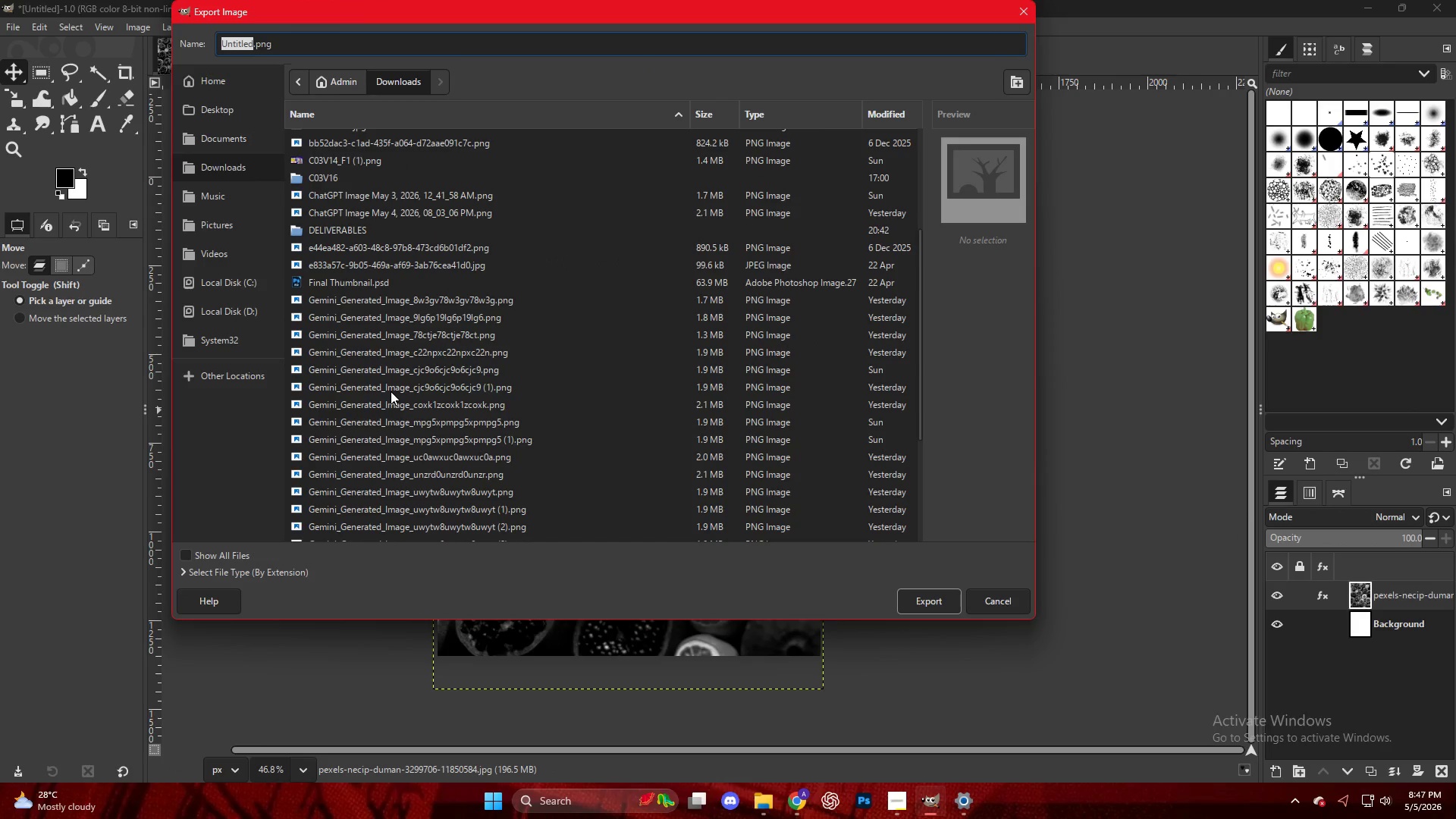 
scroll: coordinate [391, 391], scroll_direction: up, amount: 5.0
 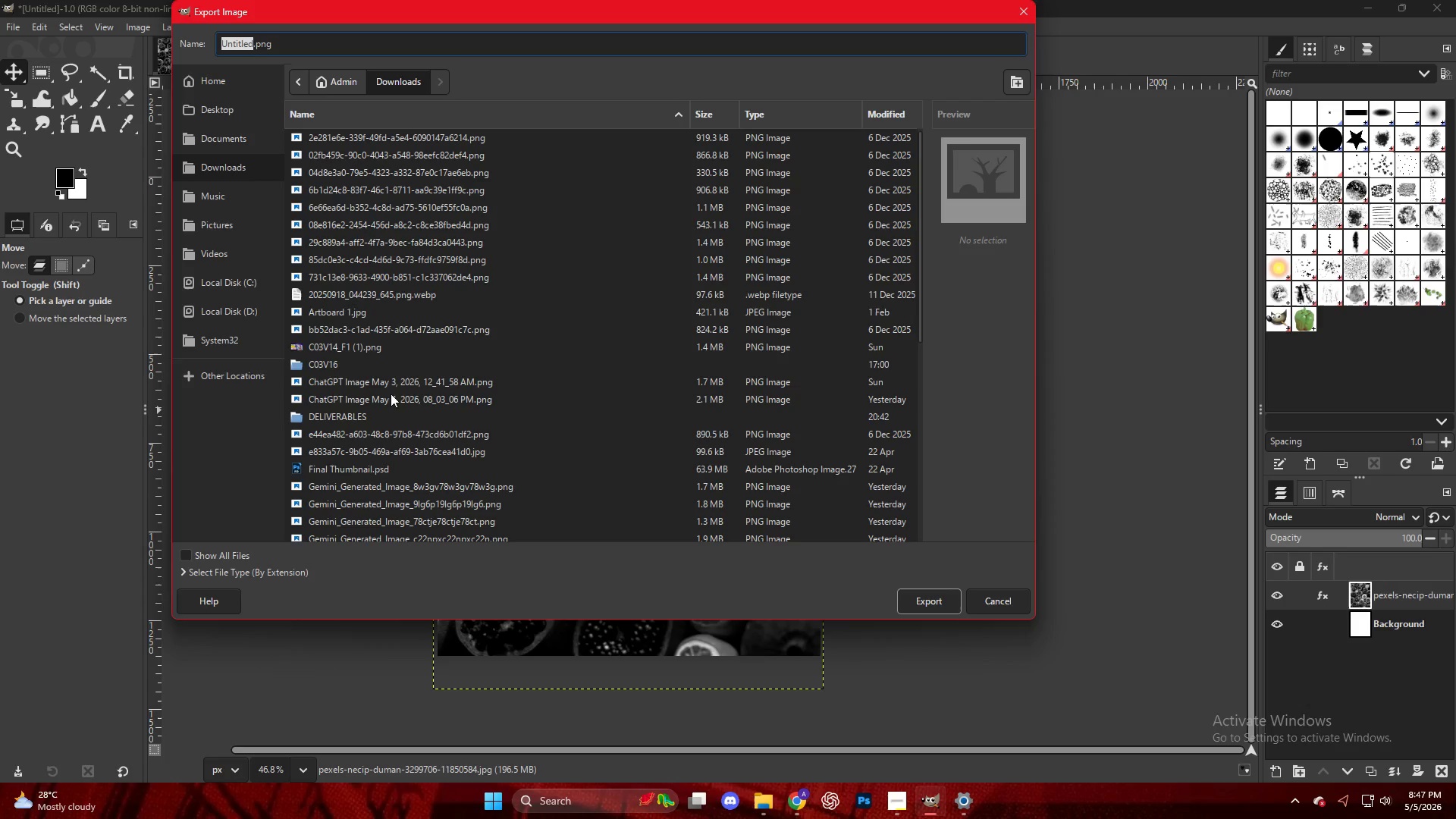 
double_click([386, 412])
 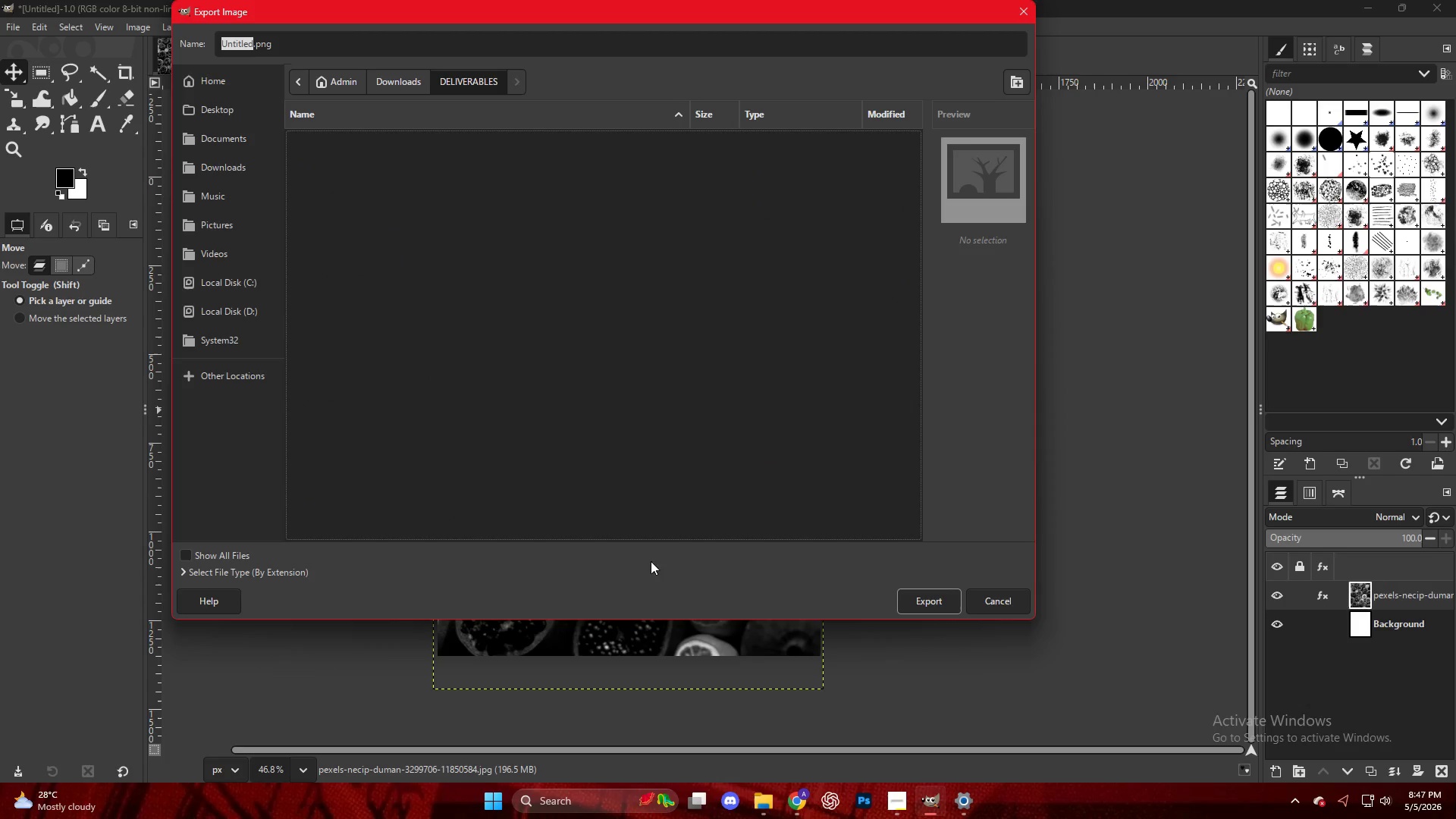 
key(CapsLock)
 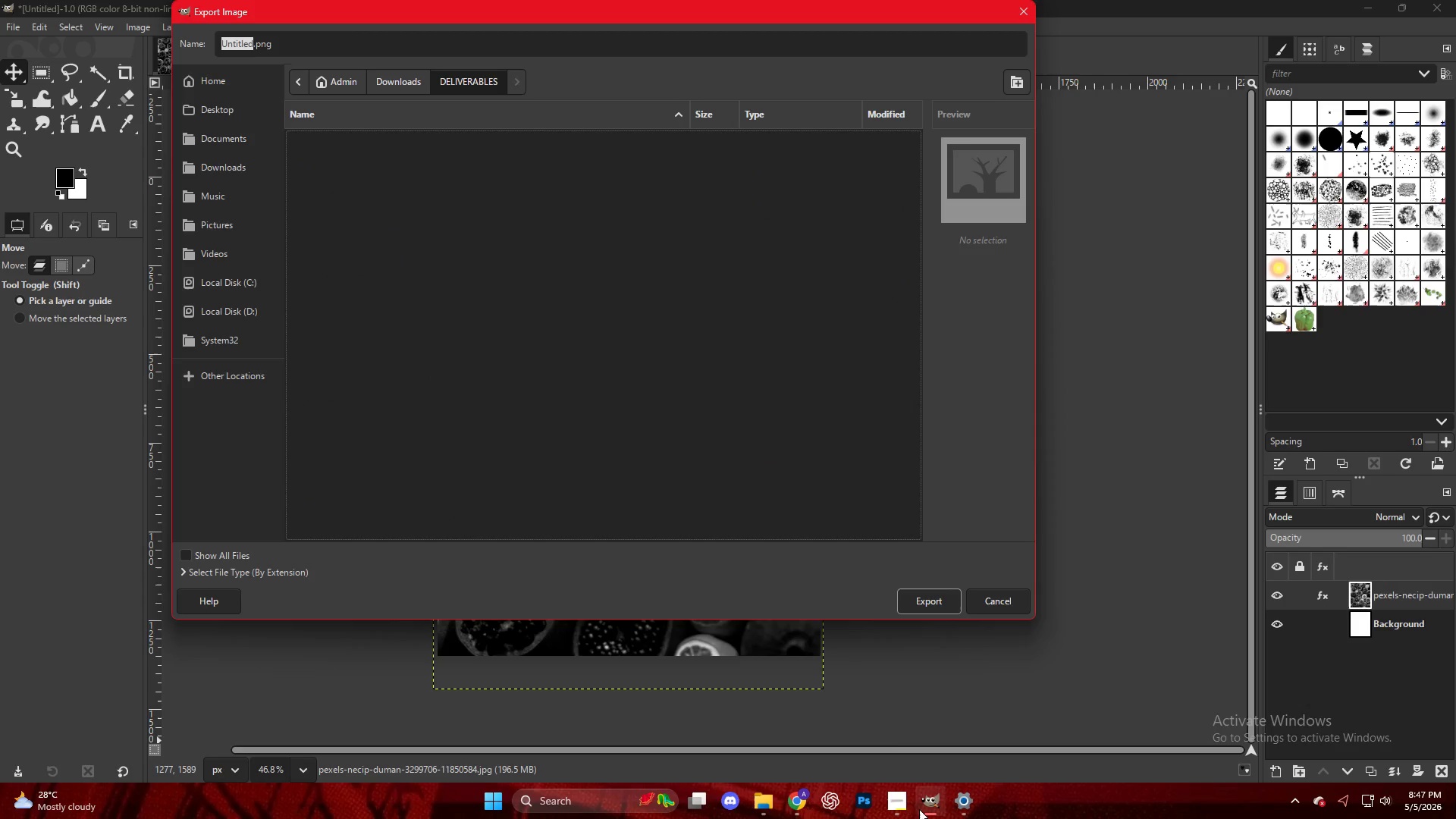 
left_click([899, 803])